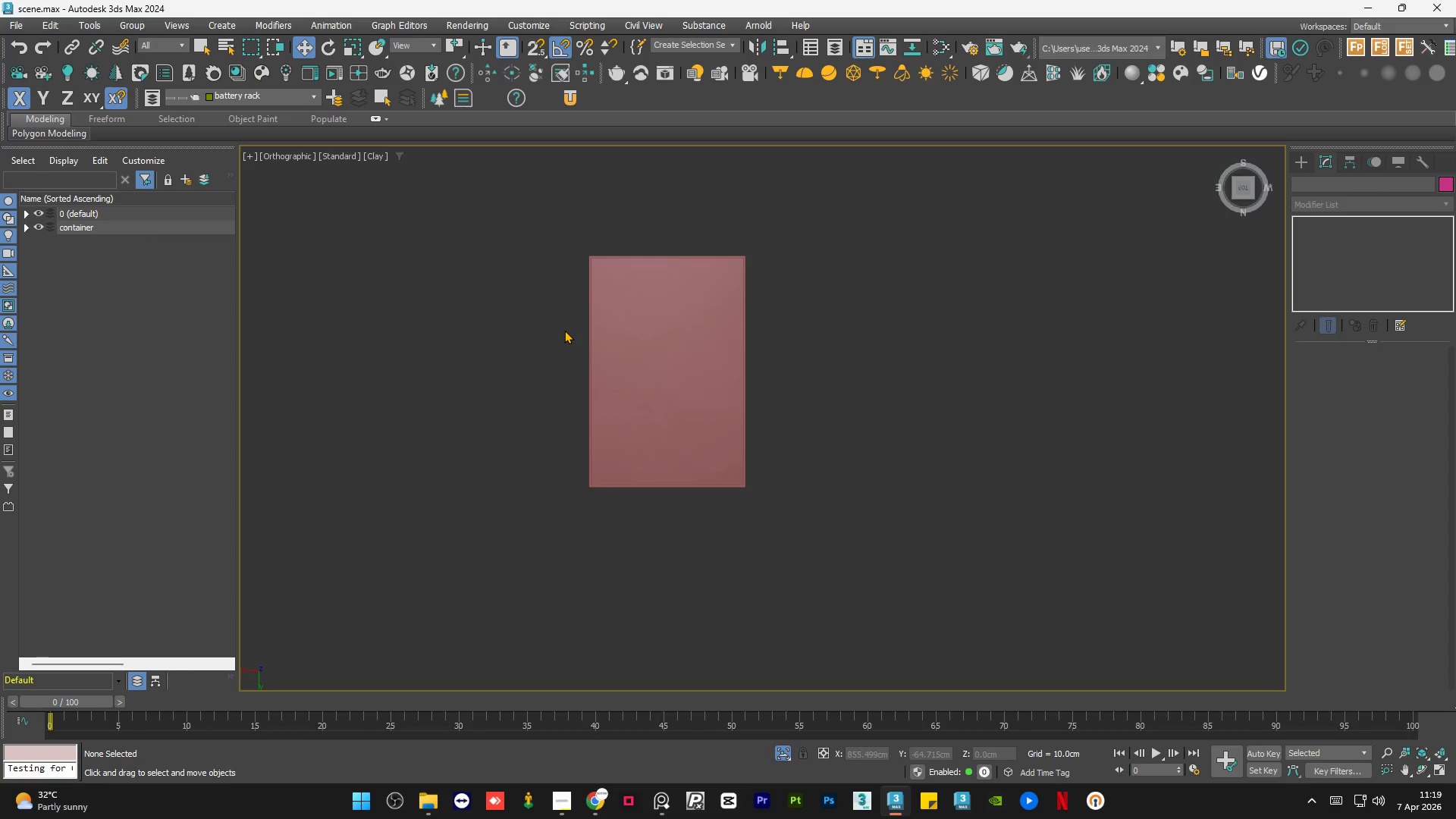 
wait(64.18)
 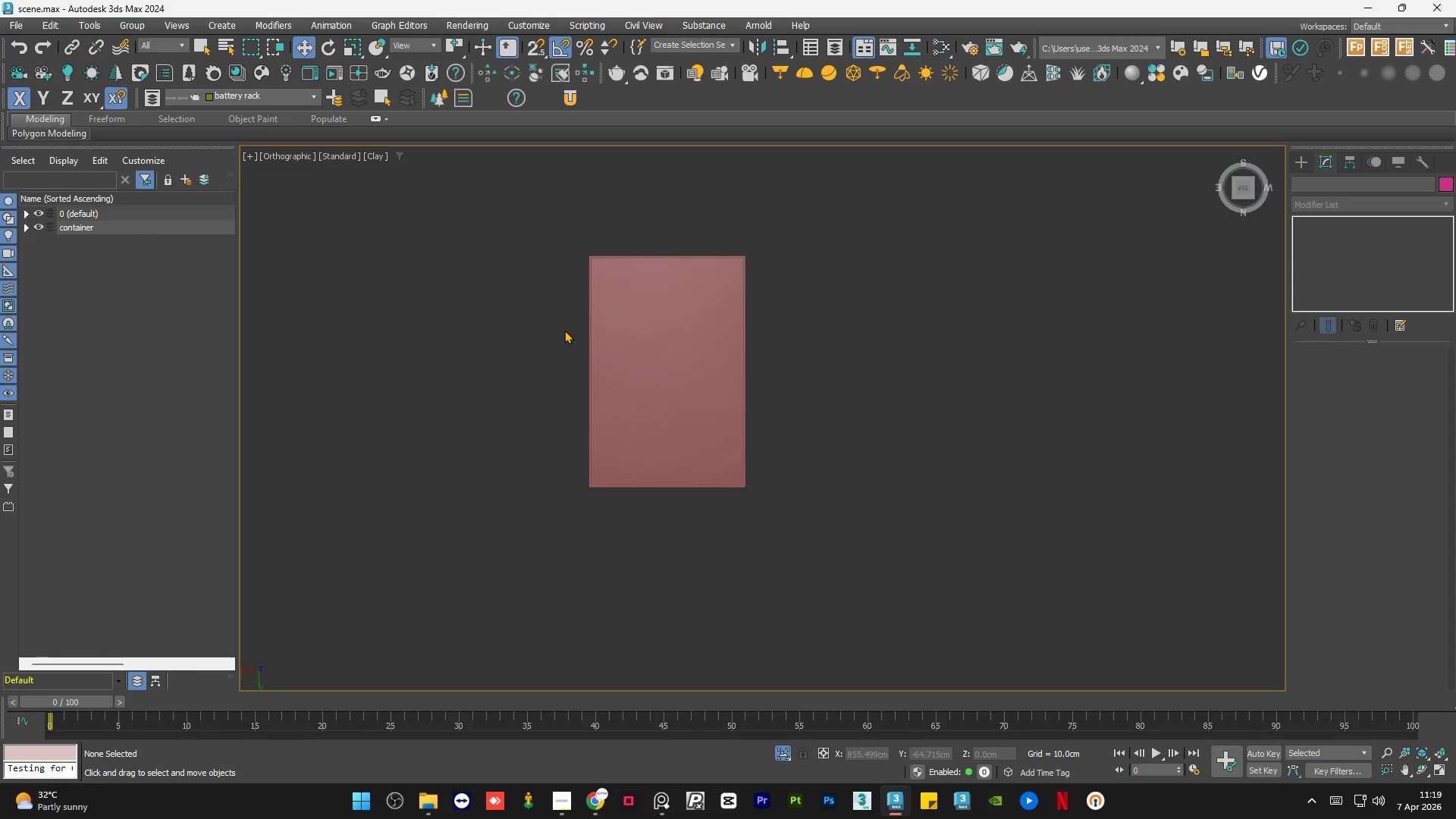 
left_click([798, 380])
 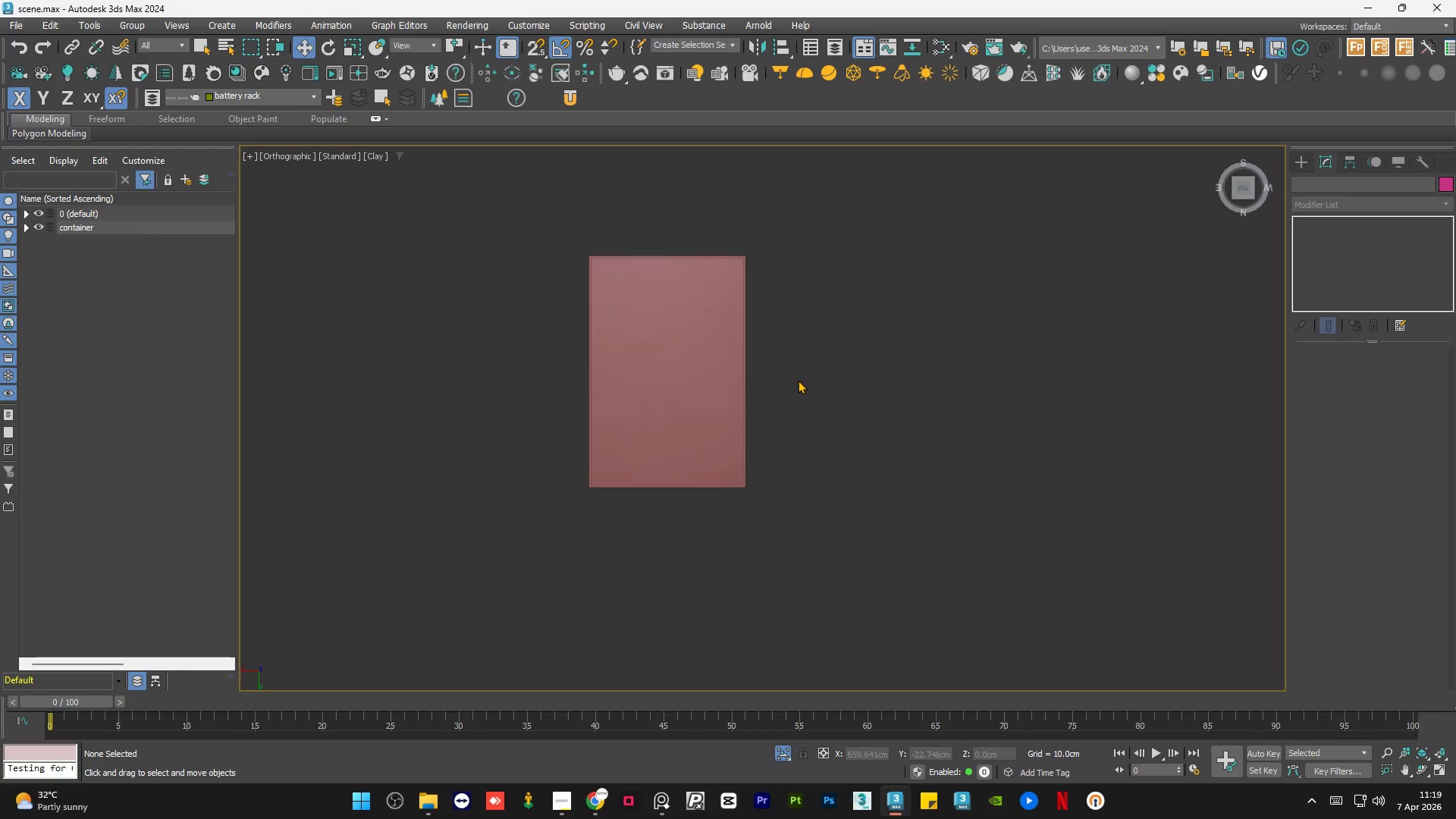 
key(Control+S)
 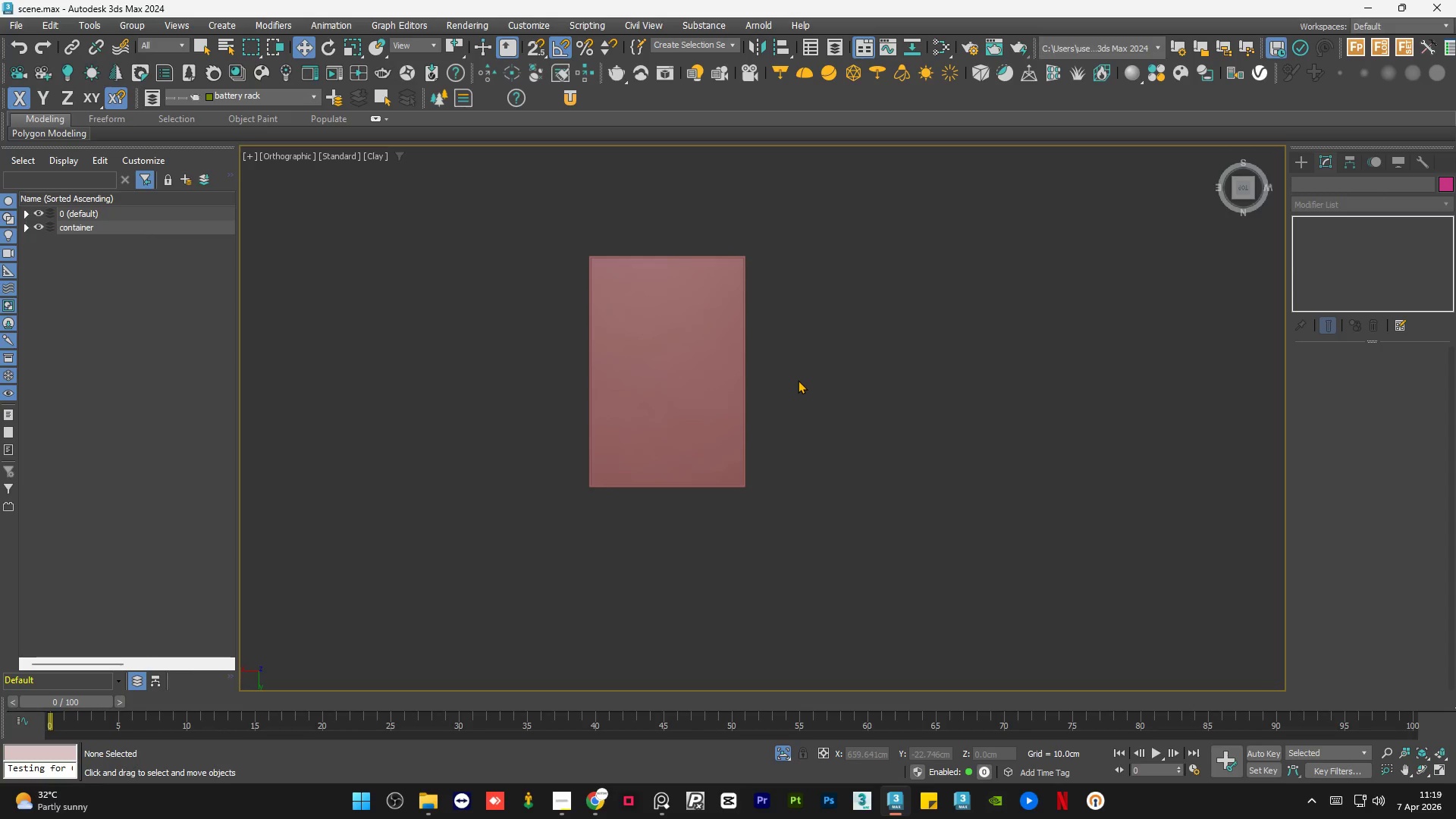 
wait(30.17)
 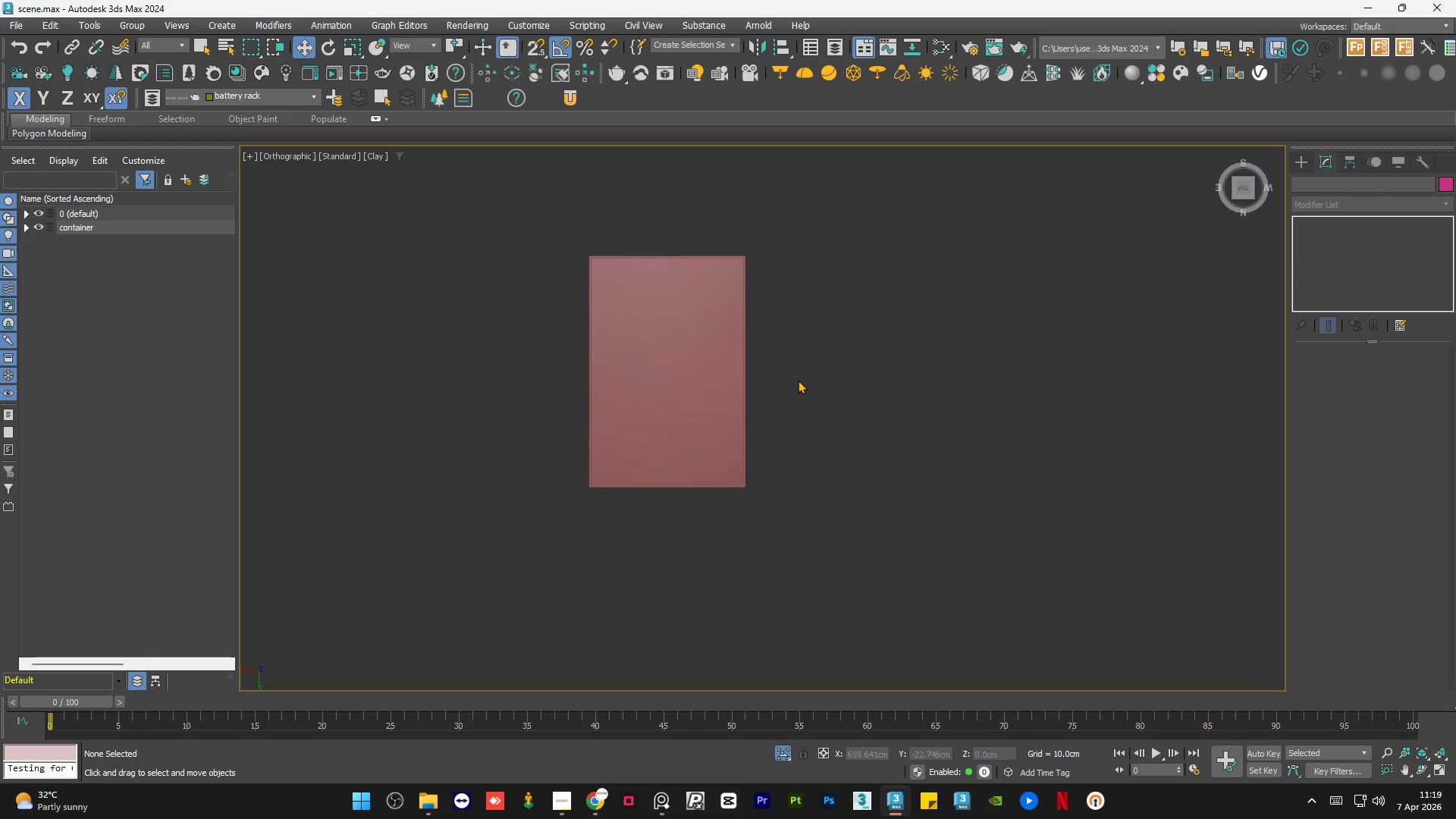 
key(F3)
 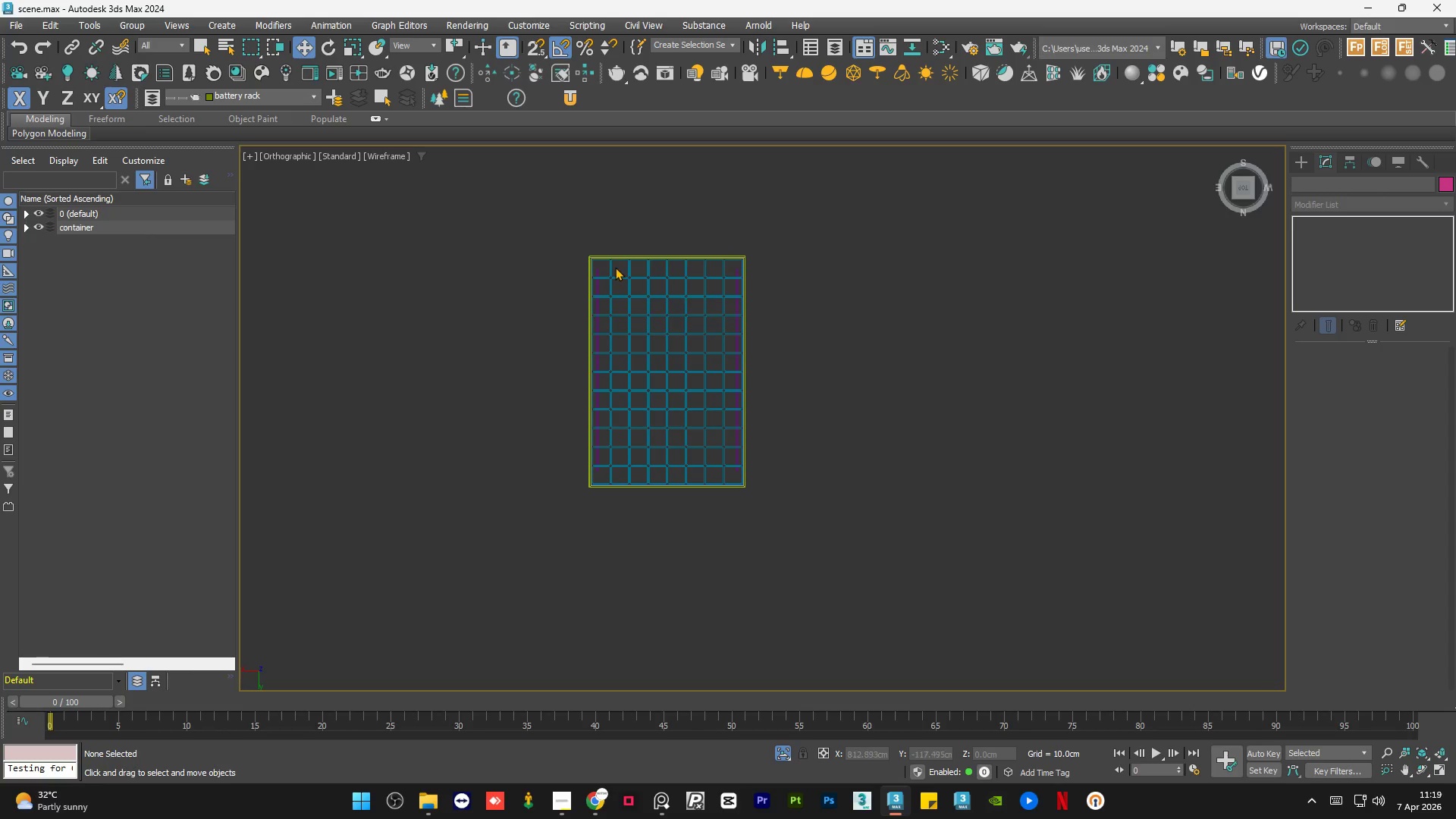 
scroll: coordinate [590, 253], scroll_direction: up, amount: 3.0
 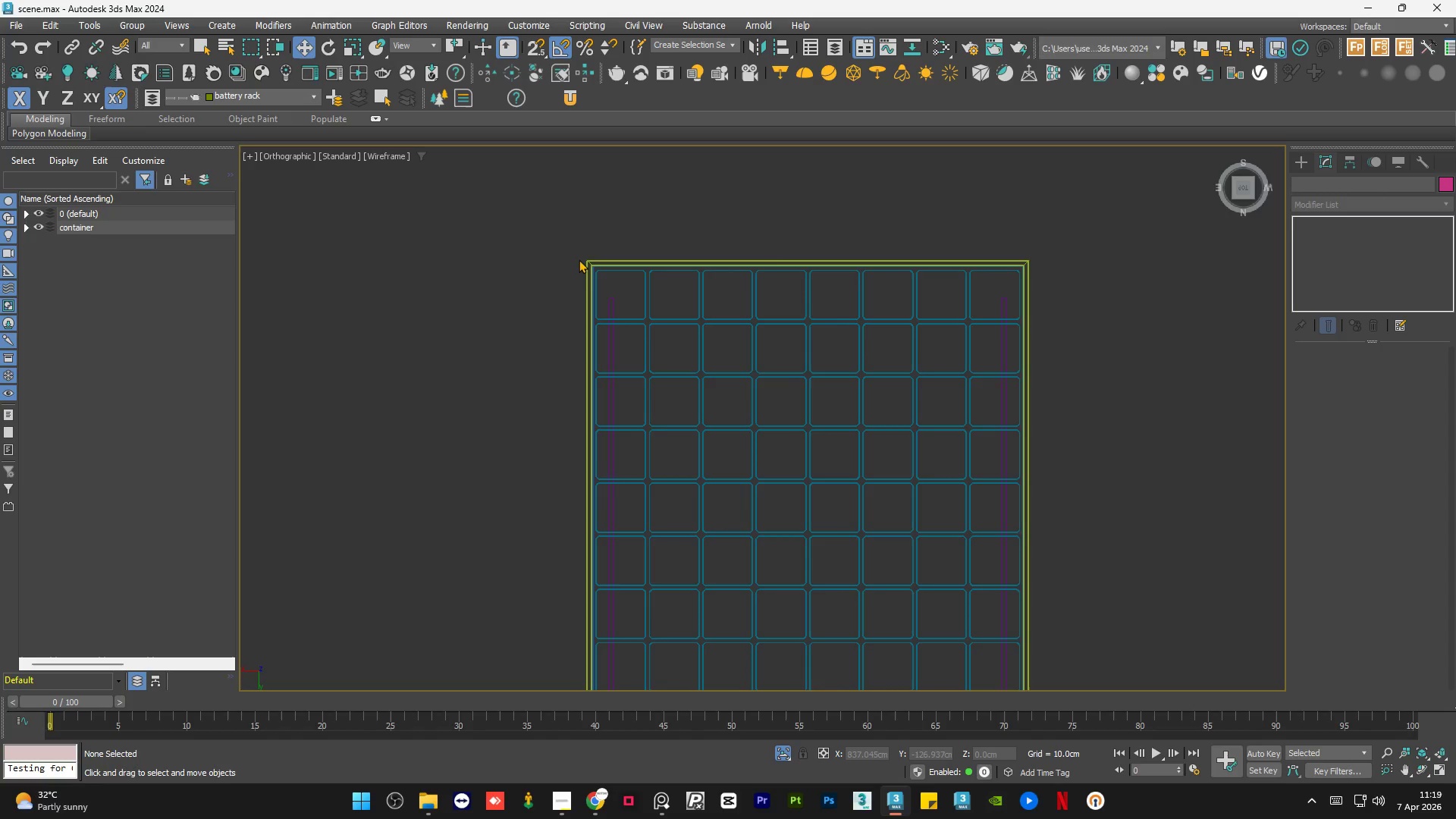 
scroll: coordinate [579, 259], scroll_direction: down, amount: 2.0
 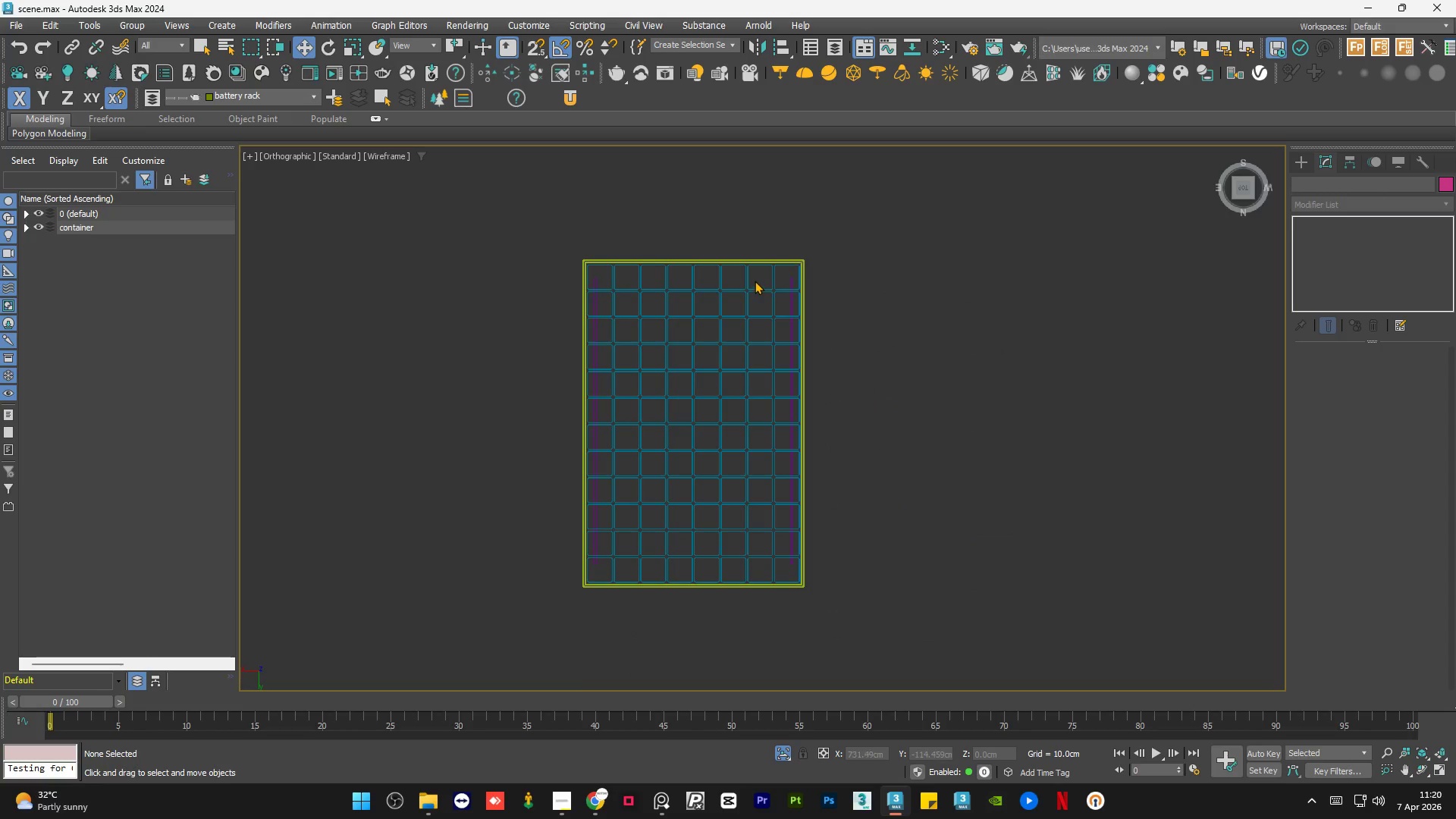 
key(F3)
 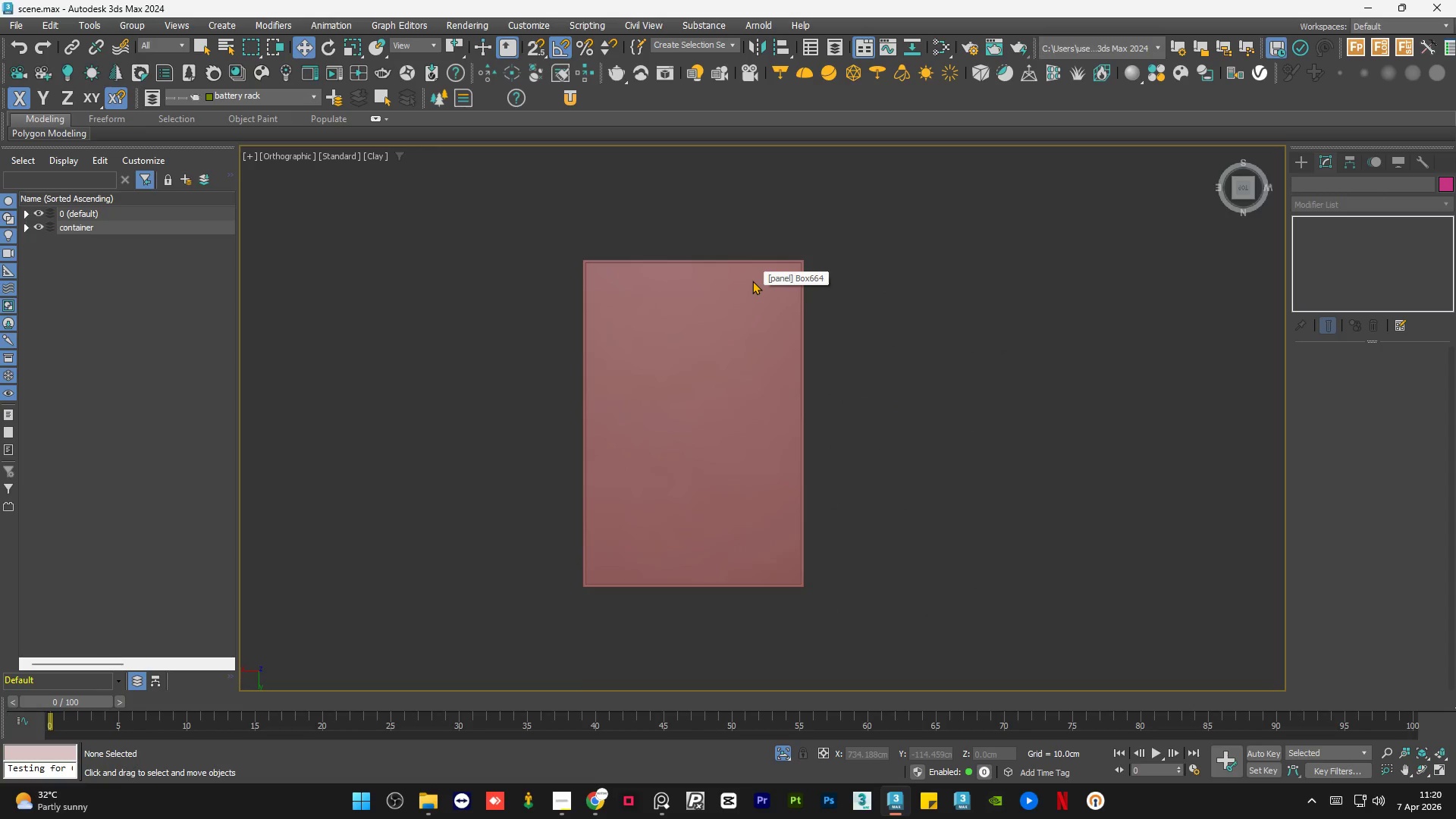 
key(F3)
 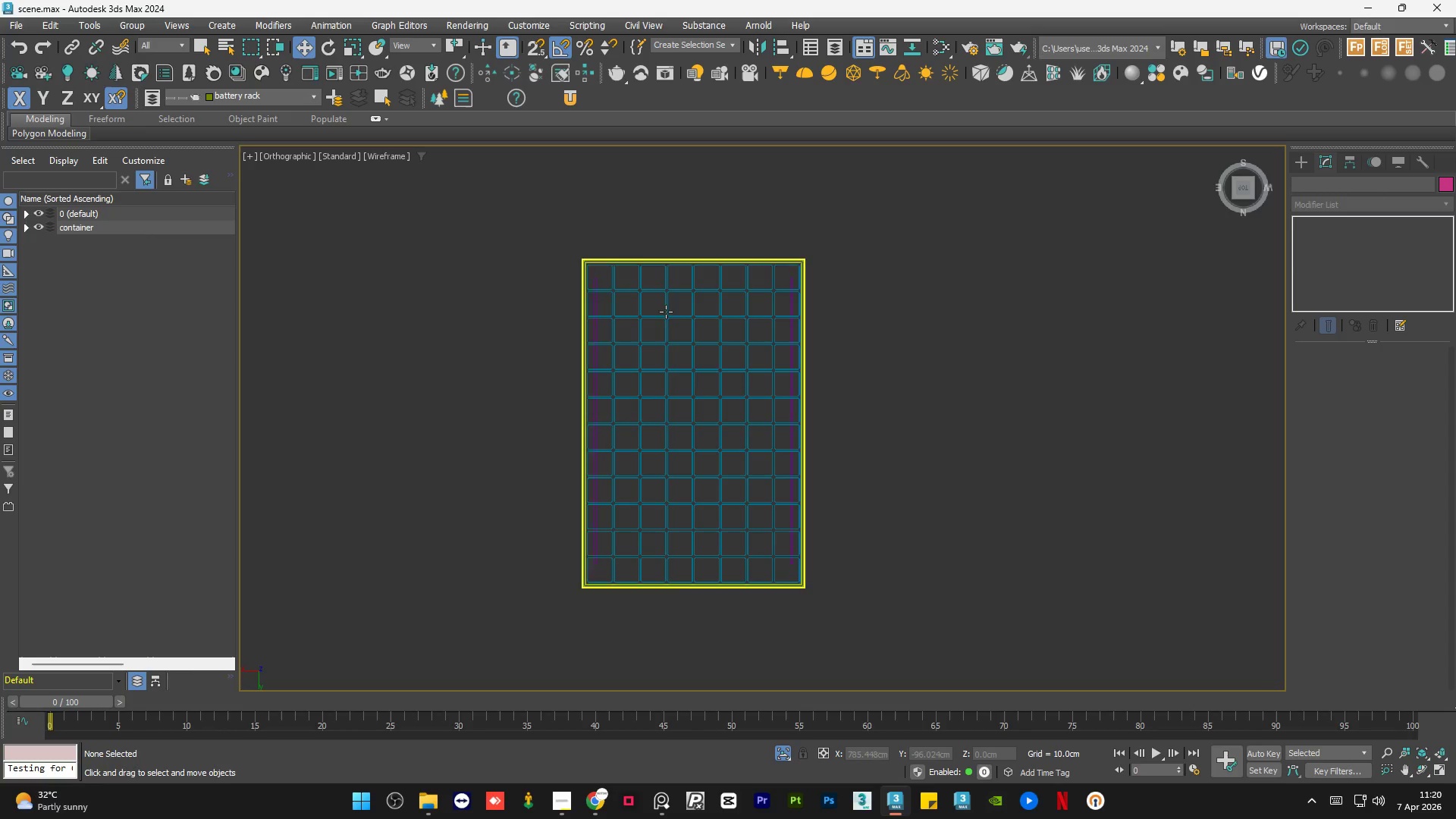 
scroll: coordinate [587, 300], scroll_direction: up, amount: 5.0
 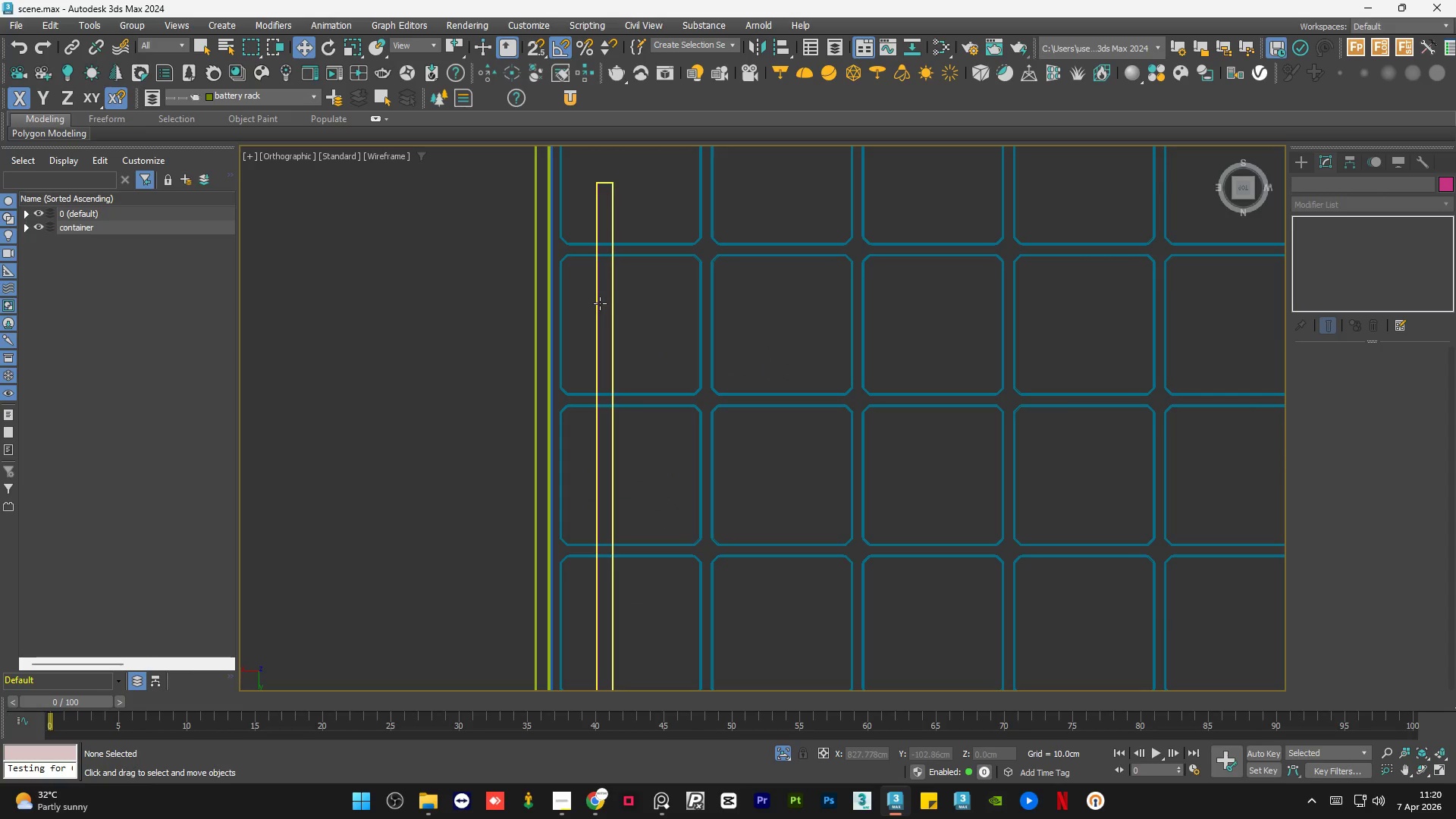 
left_click([600, 303])
 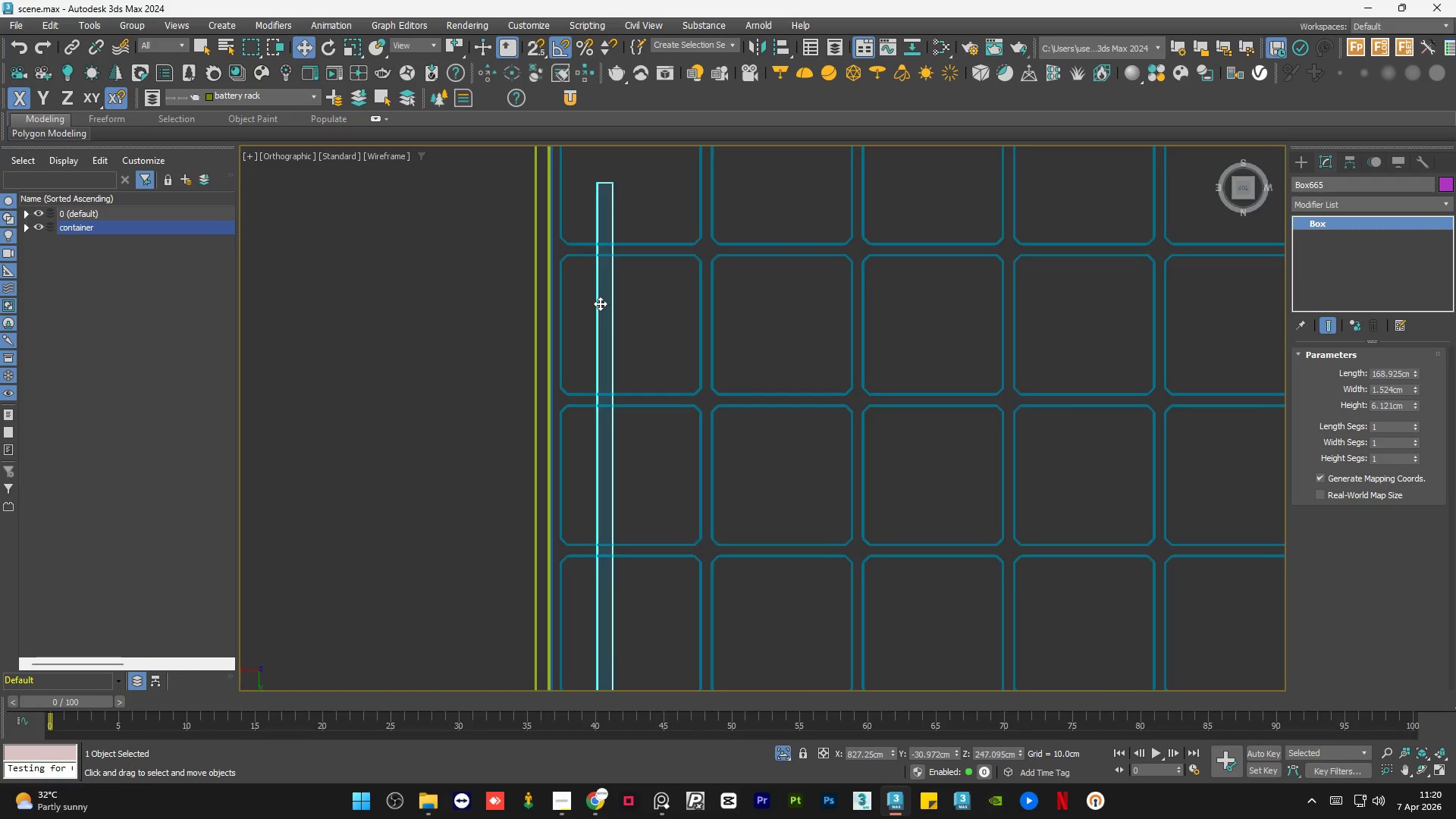 
scroll: coordinate [600, 303], scroll_direction: down, amount: 4.0
 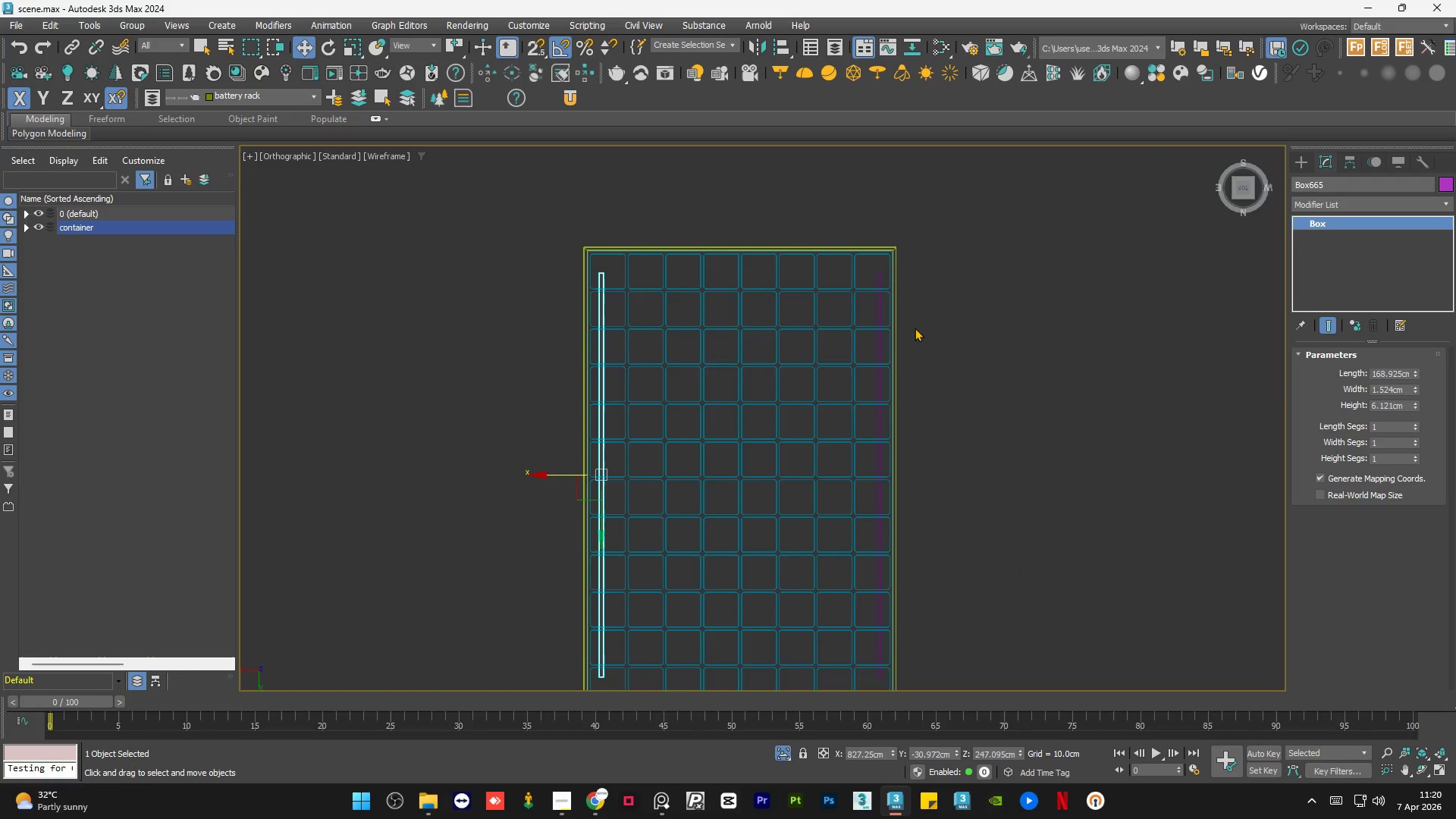 
hold_key(key=ControlLeft, duration=0.69)
left_click([883, 309])
 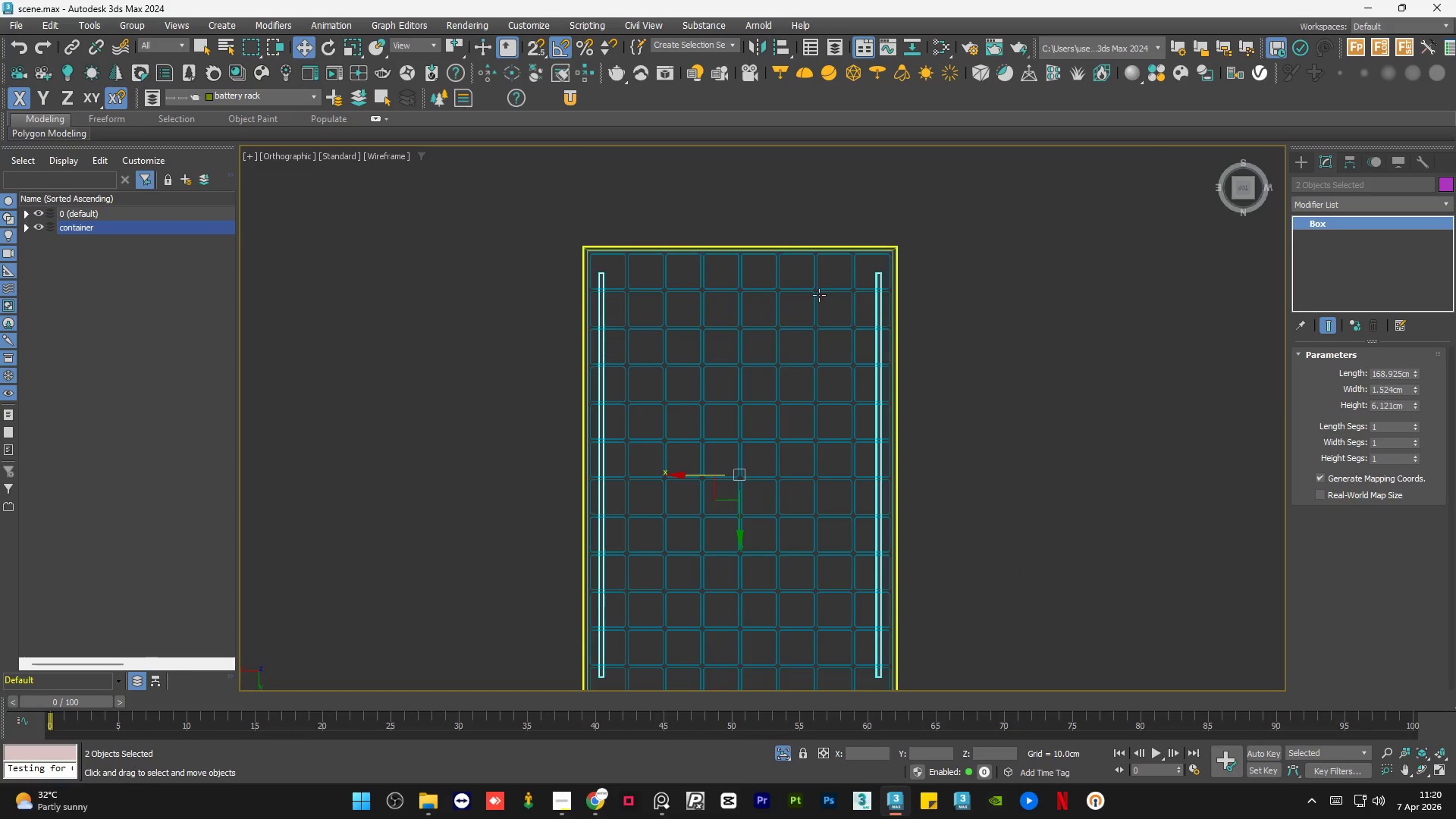 
scroll: coordinate [819, 295], scroll_direction: down, amount: 1.0
 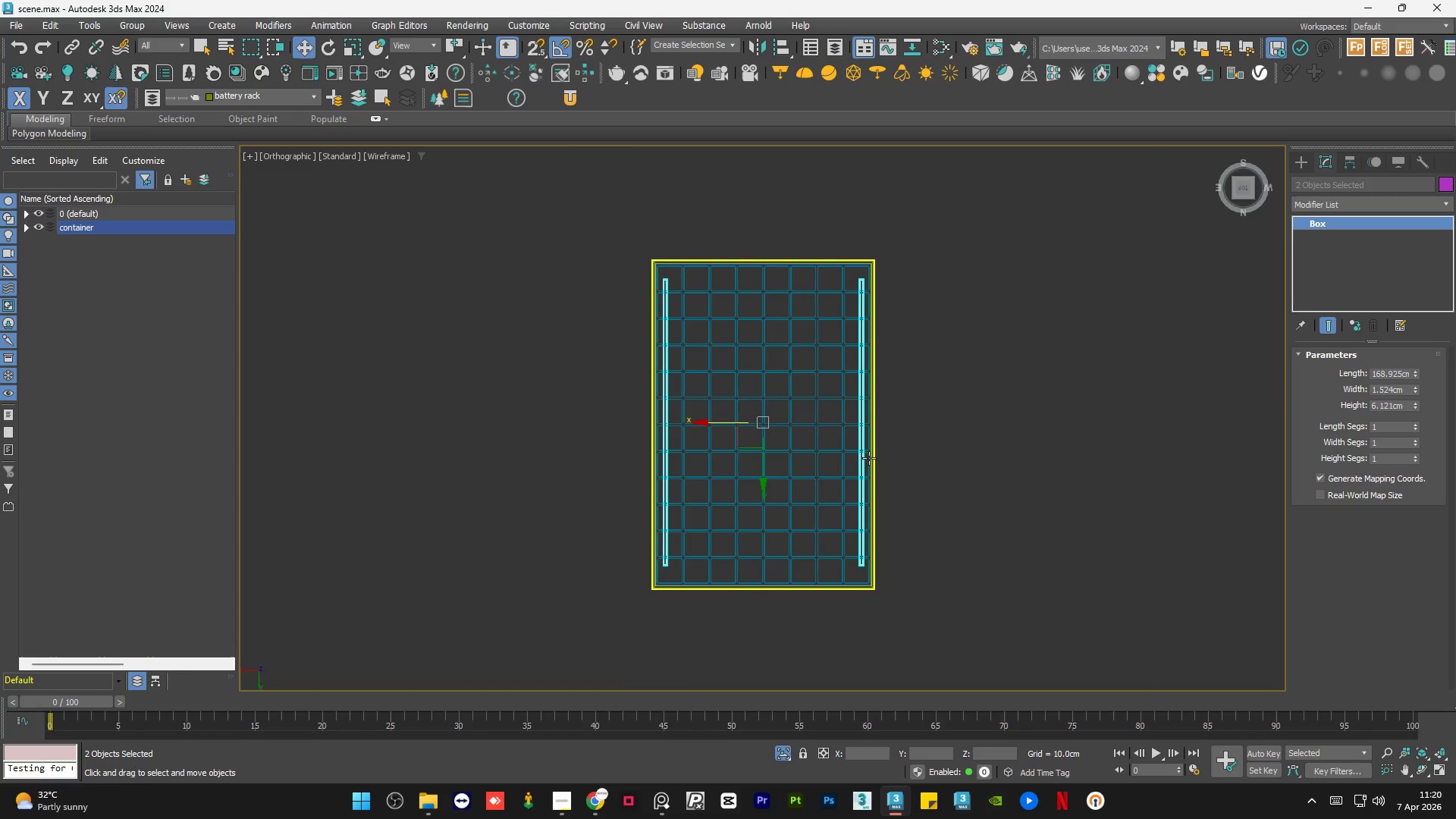 
scroll: coordinate [864, 476], scroll_direction: up, amount: 1.0
 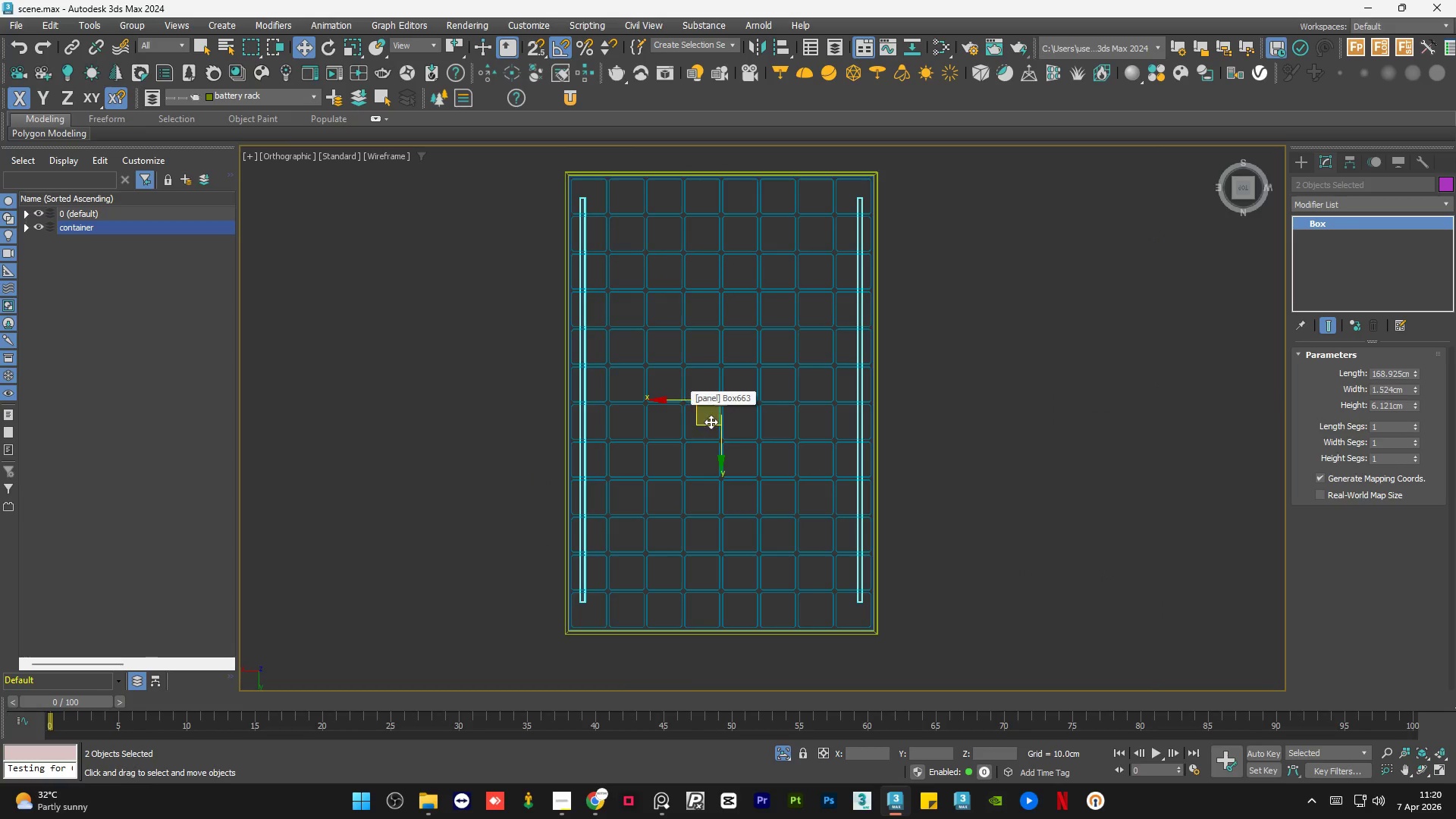 
key(S)
 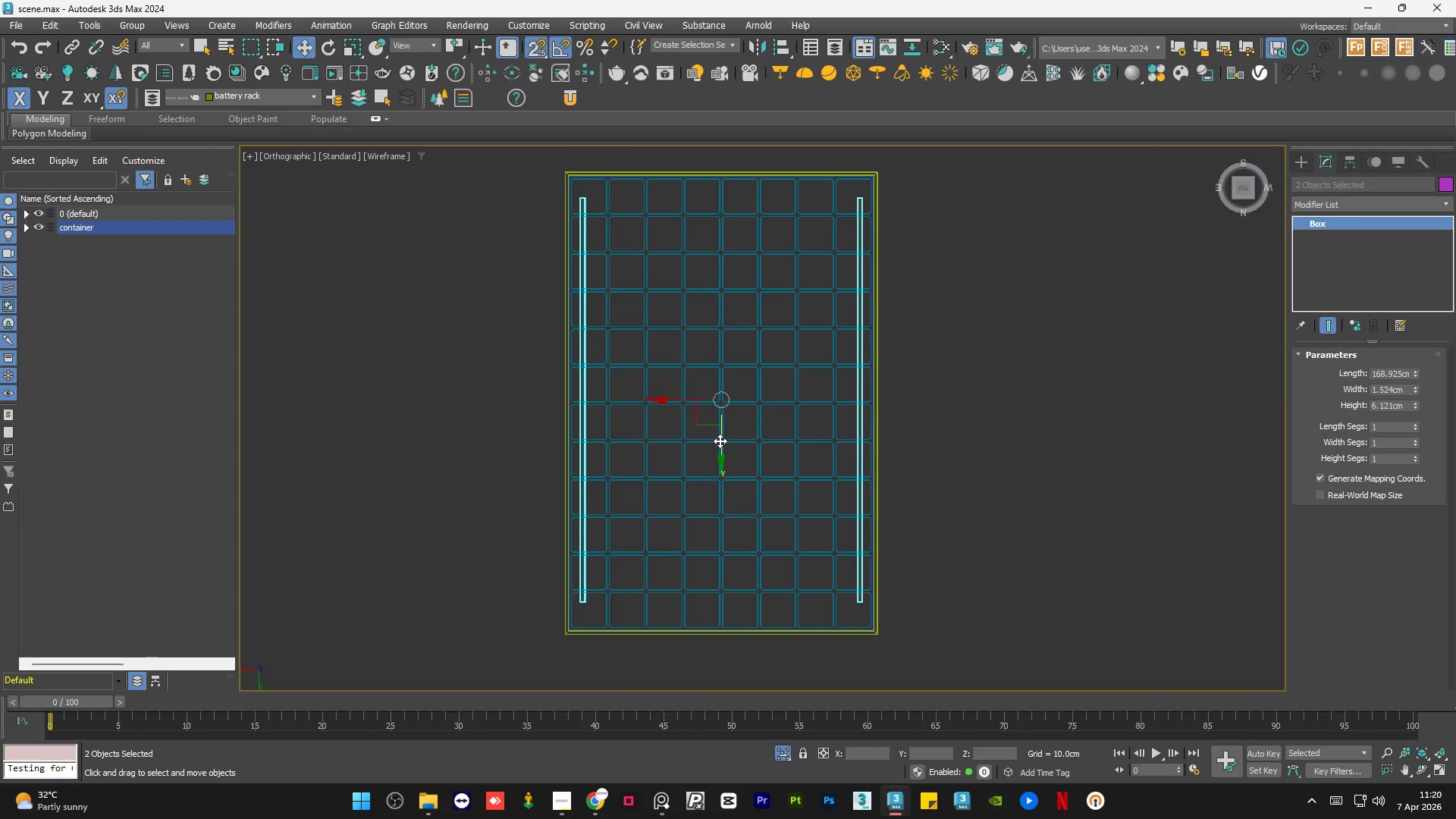 
left_click_drag(start_coordinate=[720, 441], to_coordinate=[882, 394])
 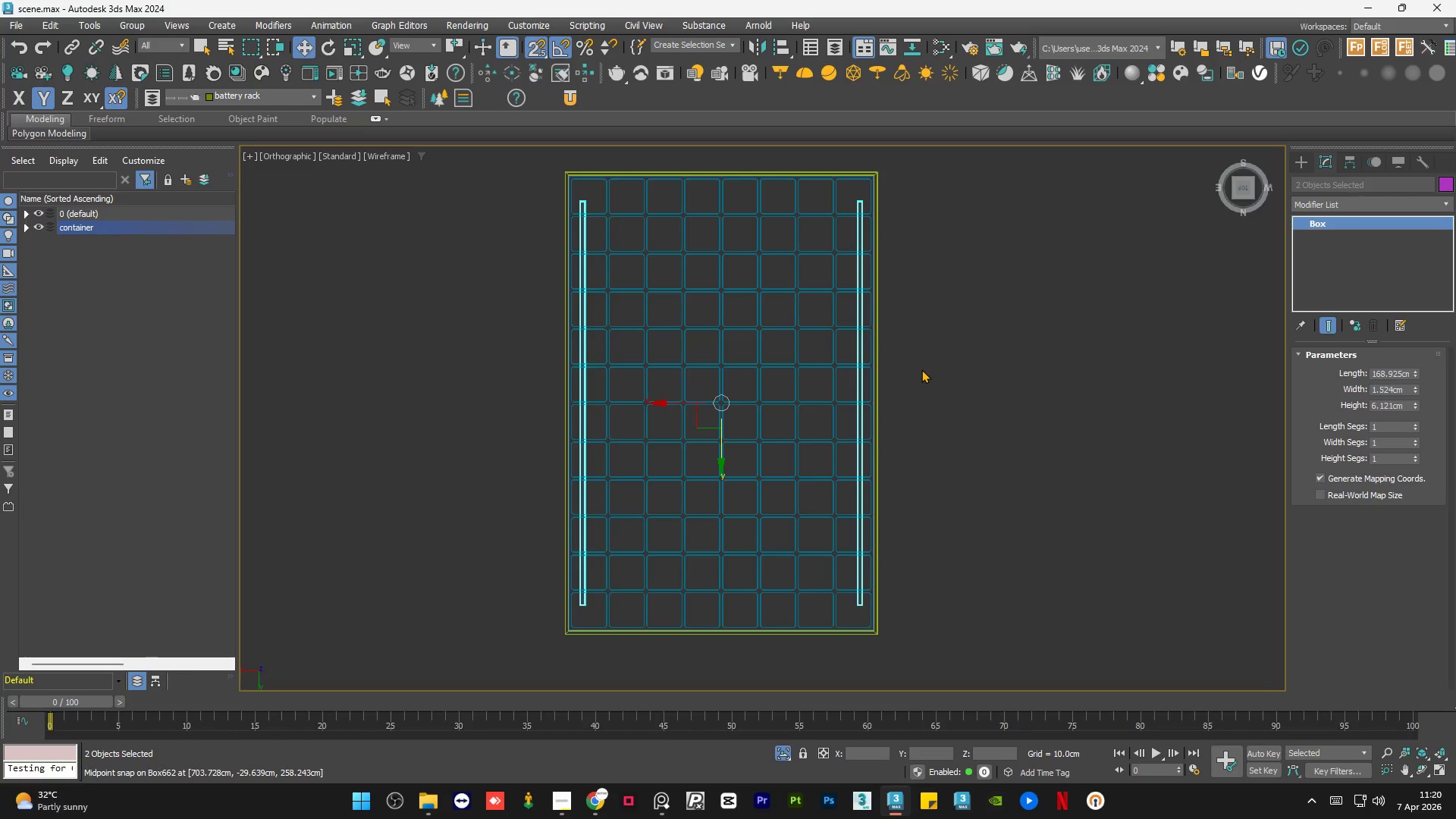 
key(S)
 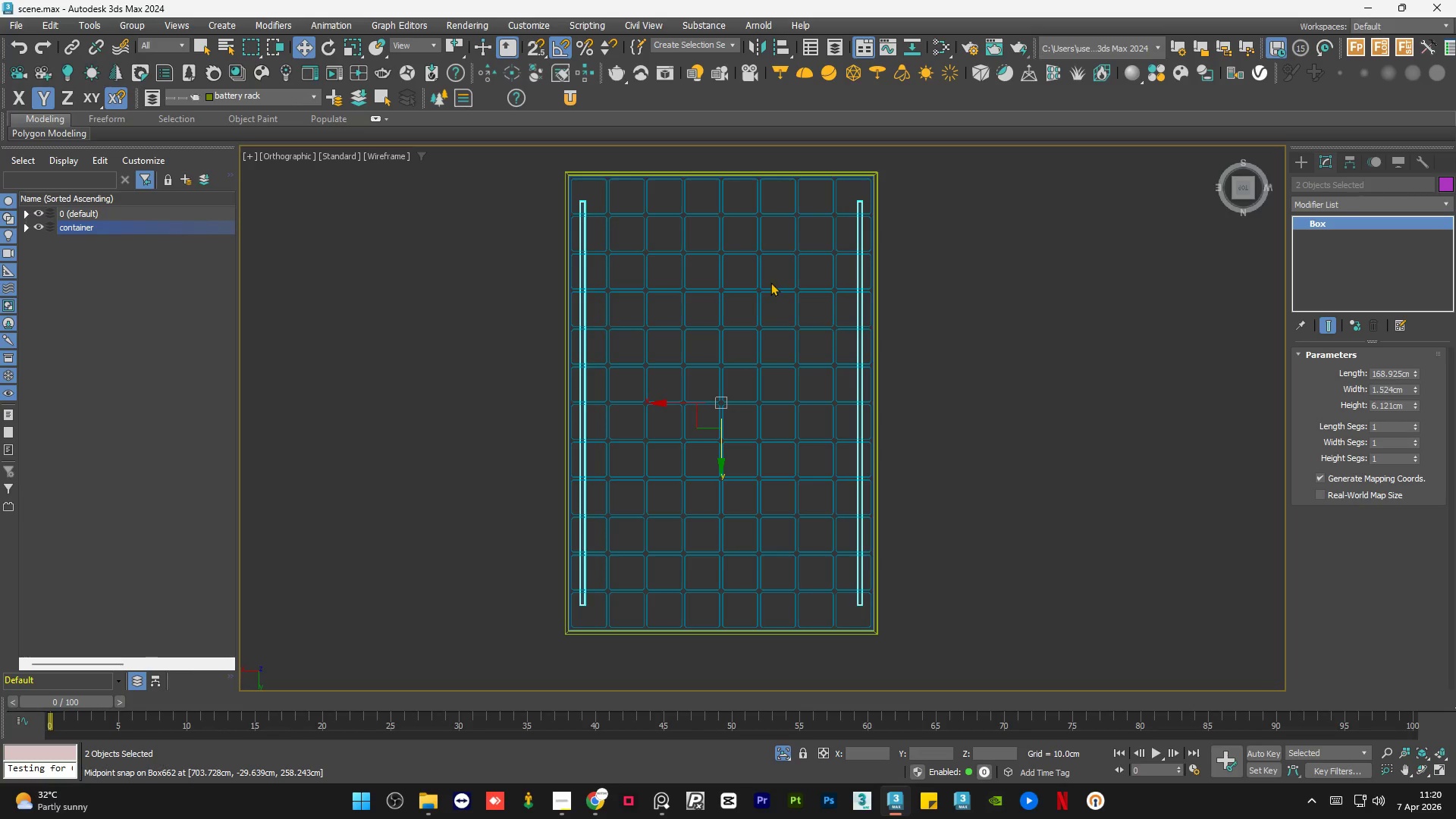 
left_click([1009, 479])
 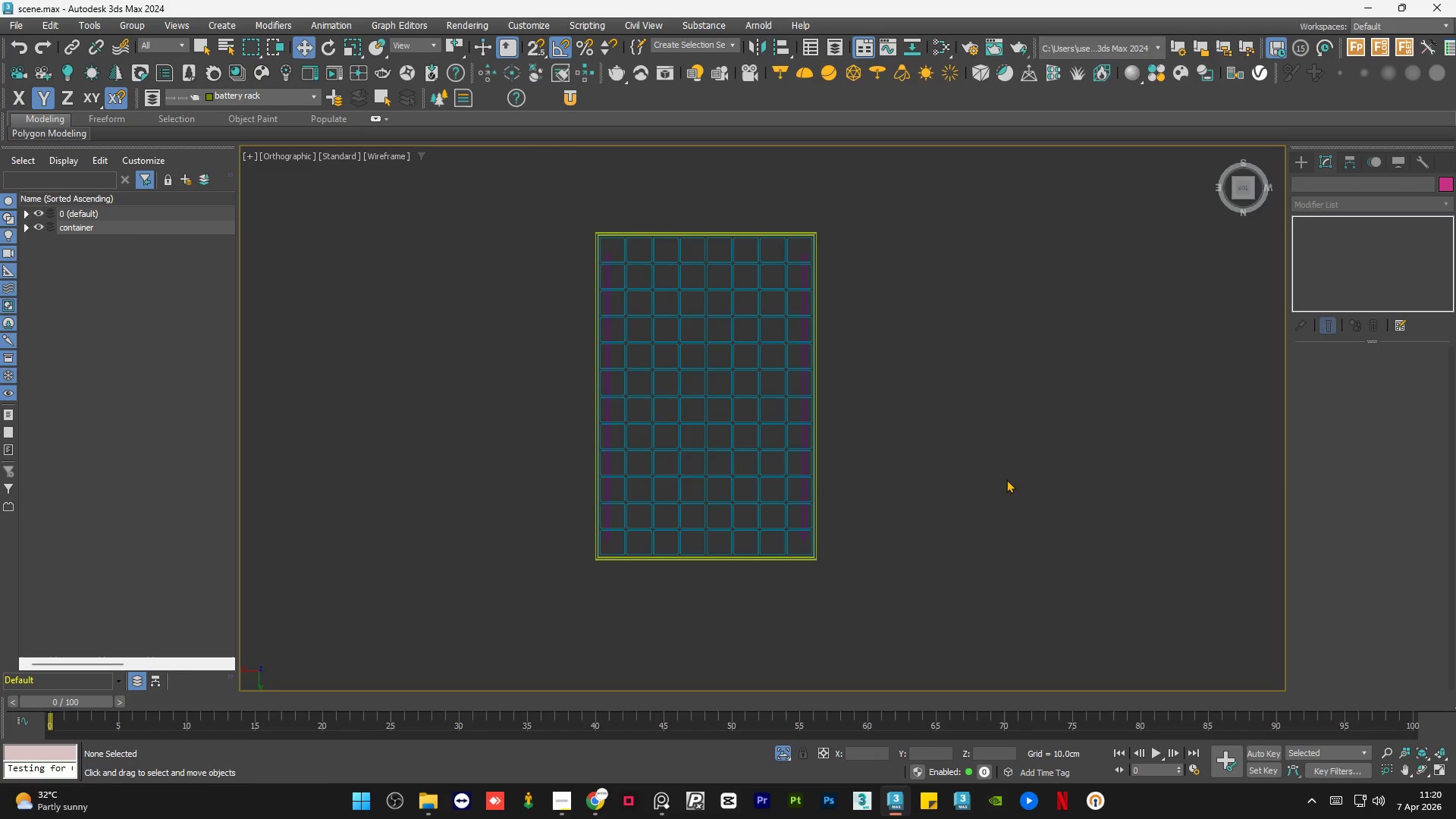 
scroll: coordinate [669, 379], scroll_direction: down, amount: 1.0
 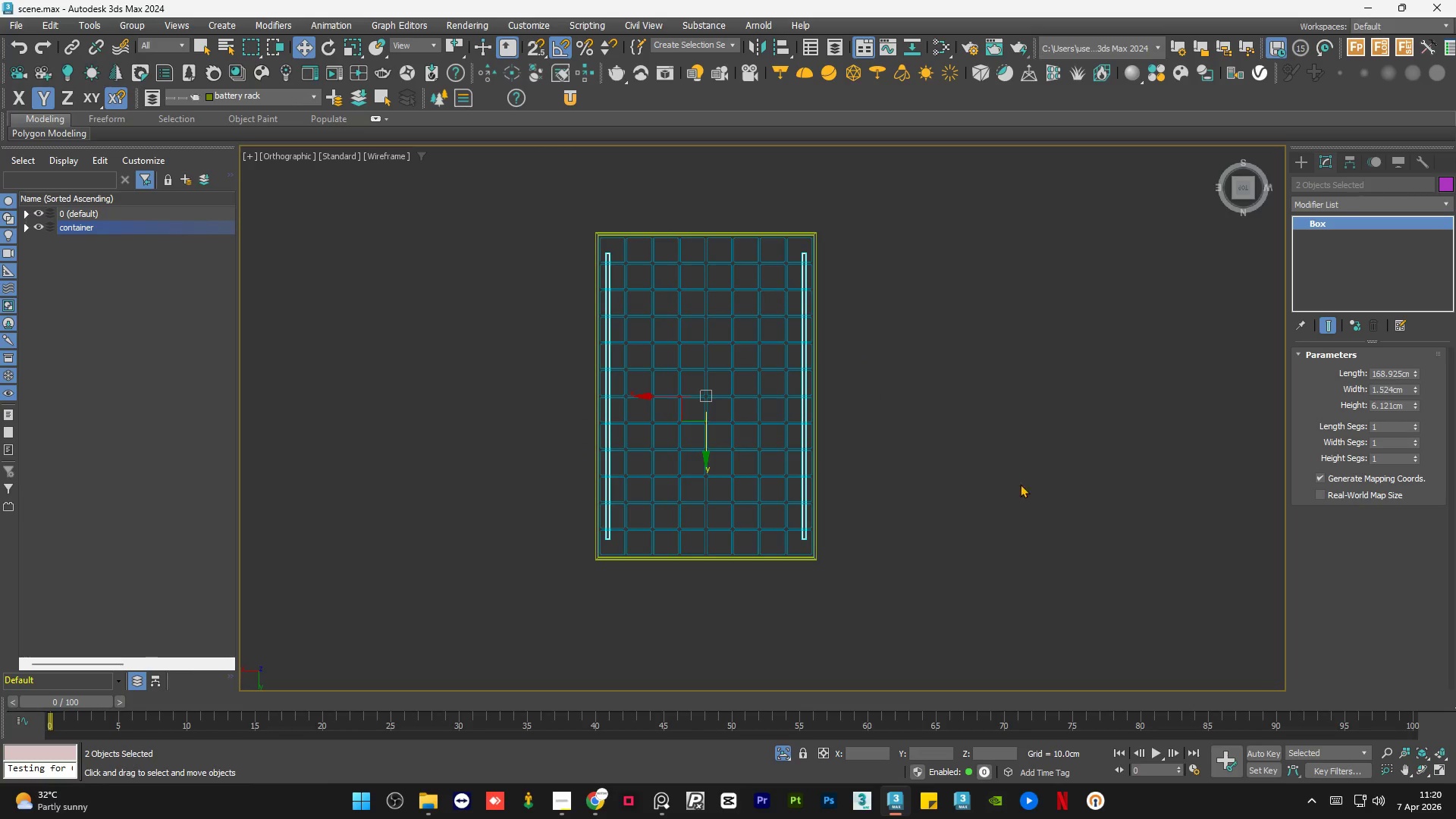 
hold_key(key=AltLeft, duration=0.66)
 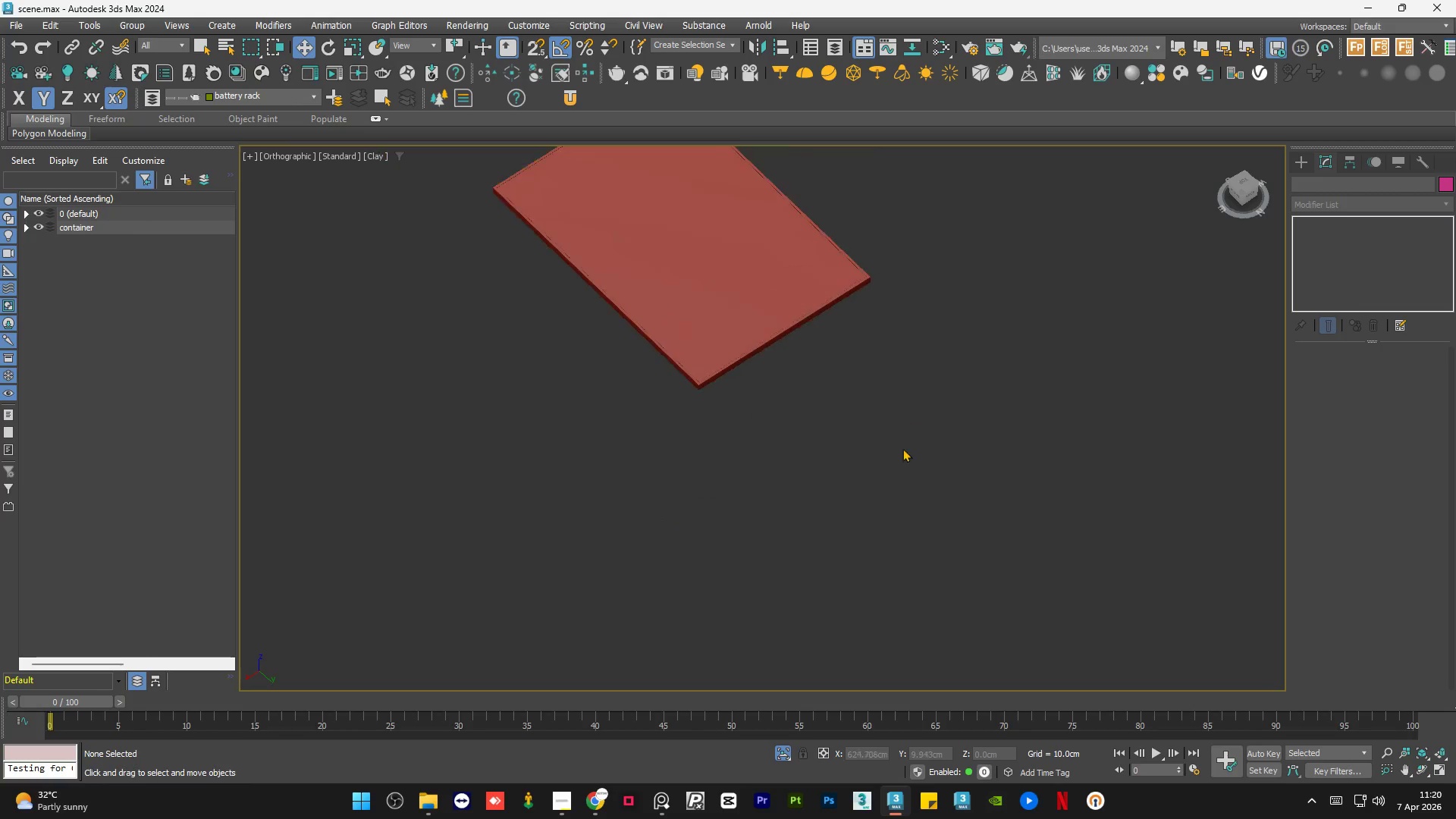 
key(F3)
 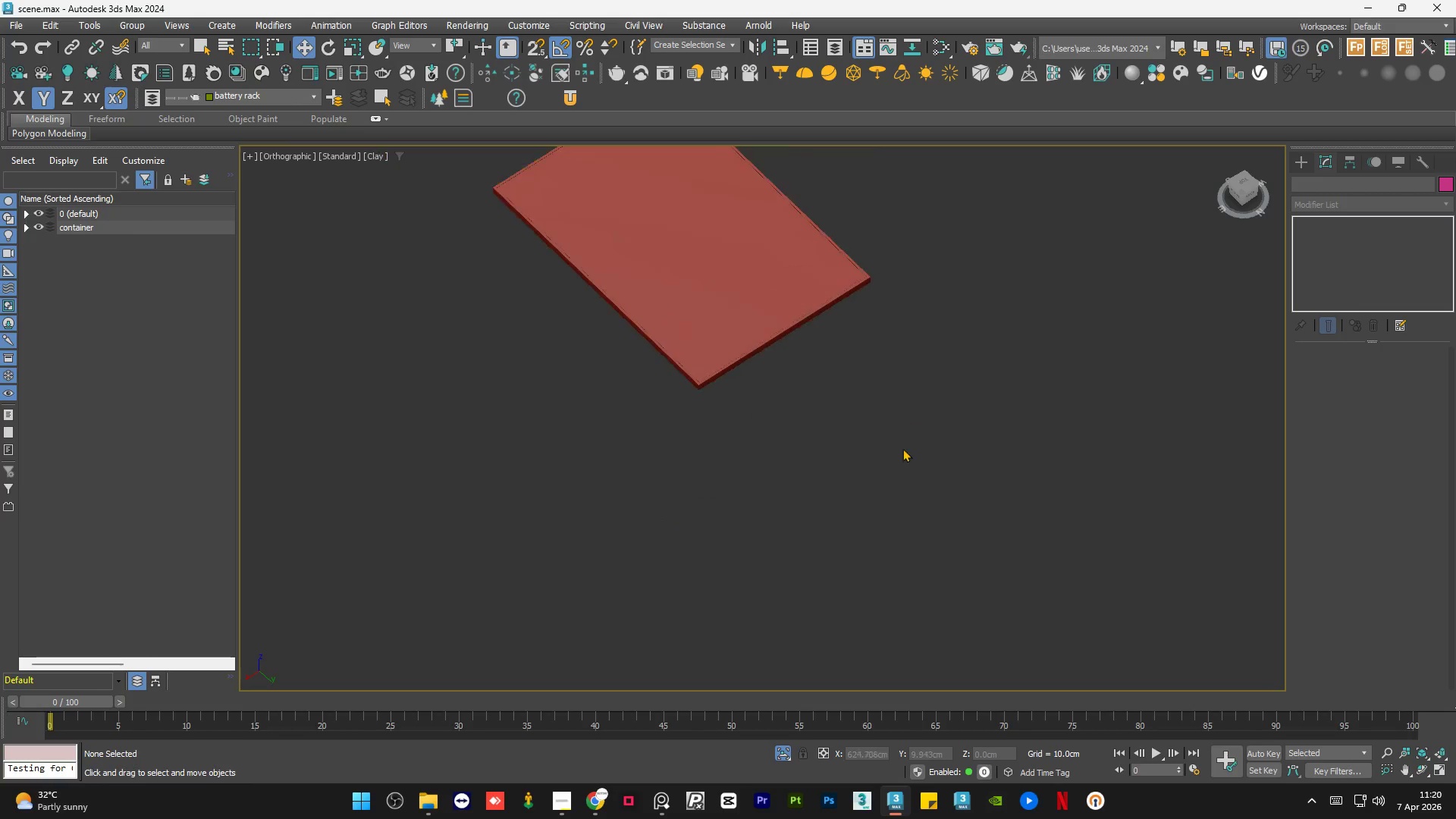 
scroll: coordinate [916, 426], scroll_direction: up, amount: 1.0
 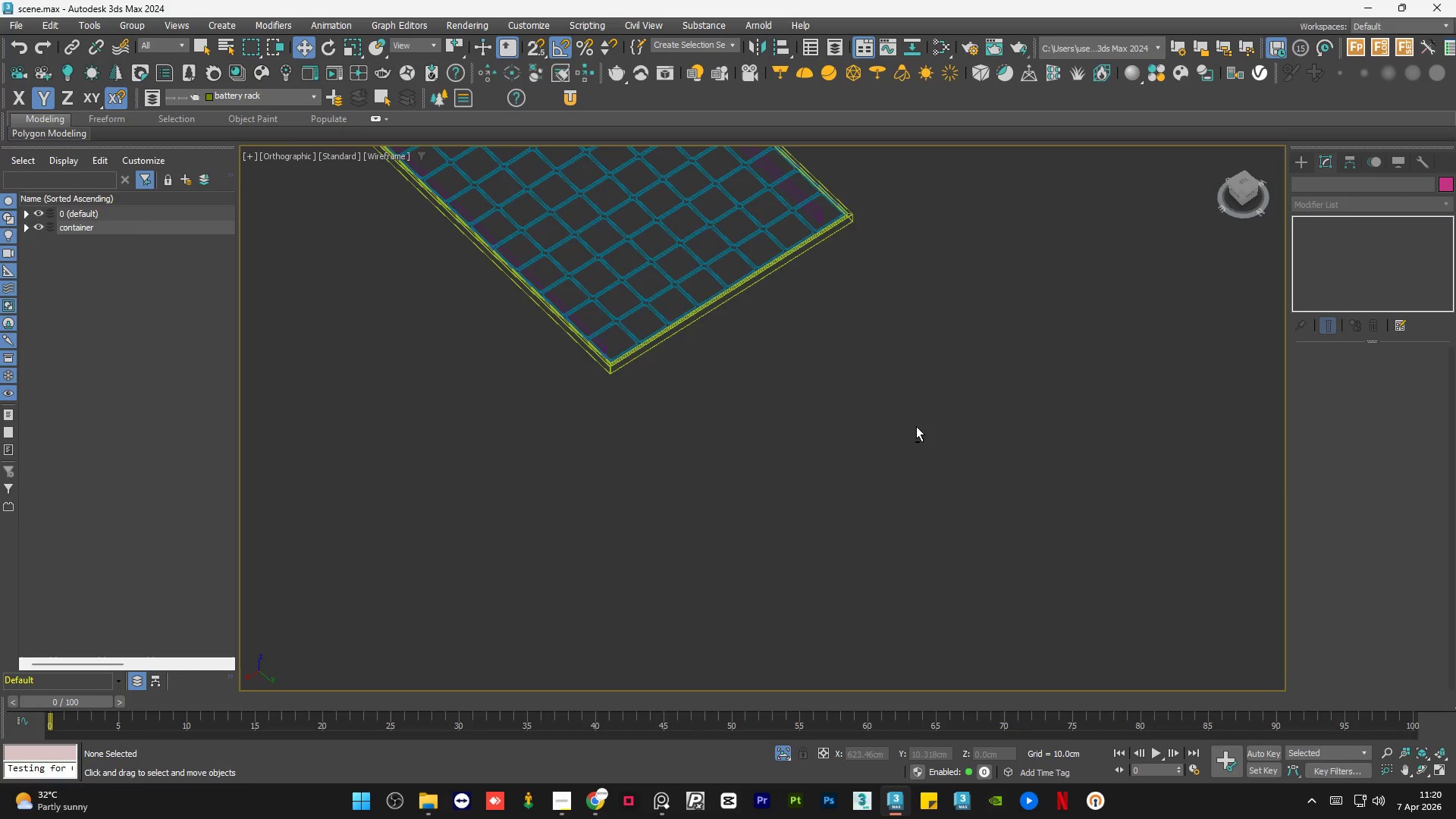 
hold_key(key=AltLeft, duration=0.72)
 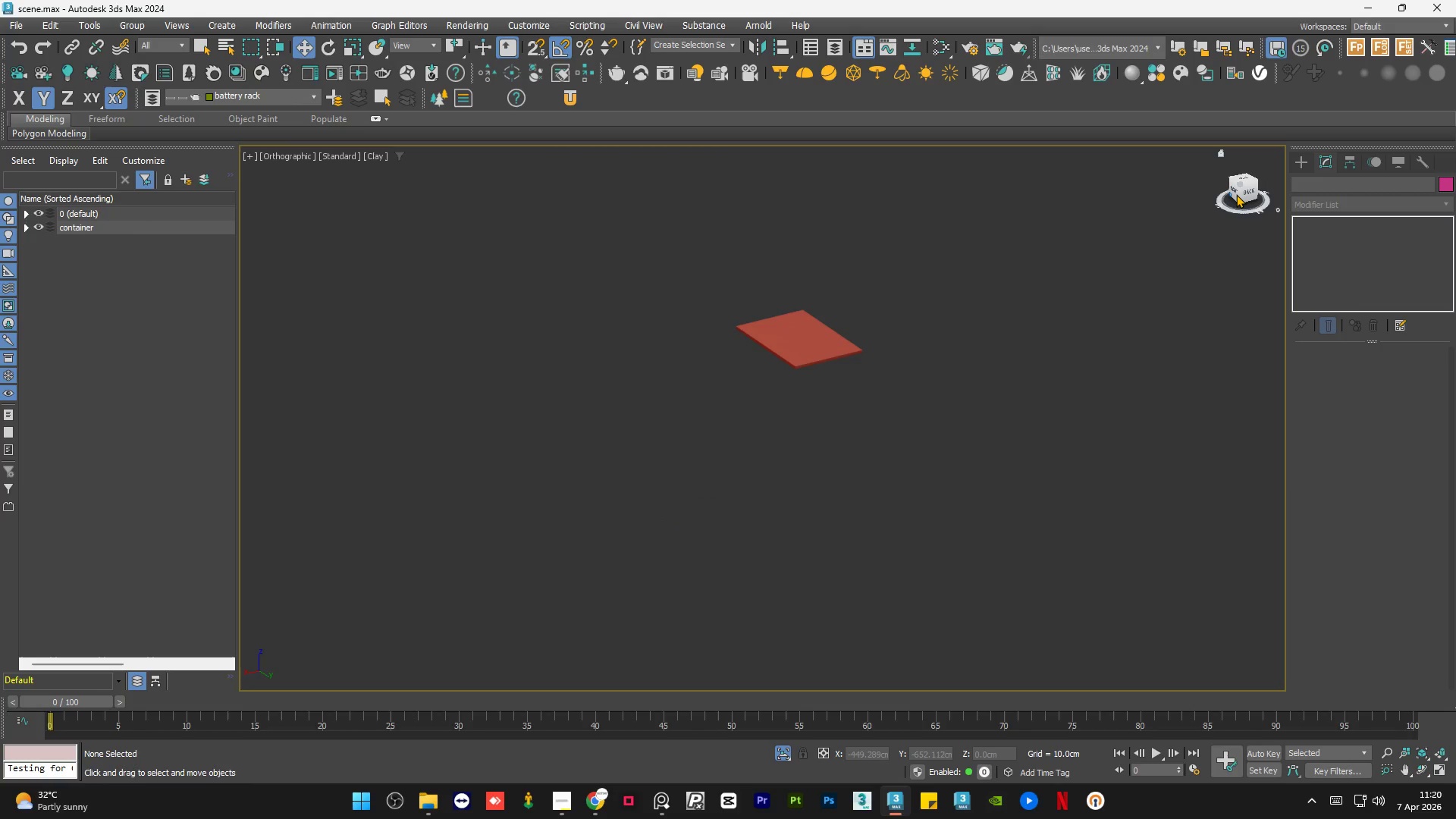 
scroll: coordinate [868, 492], scroll_direction: down, amount: 4.0
 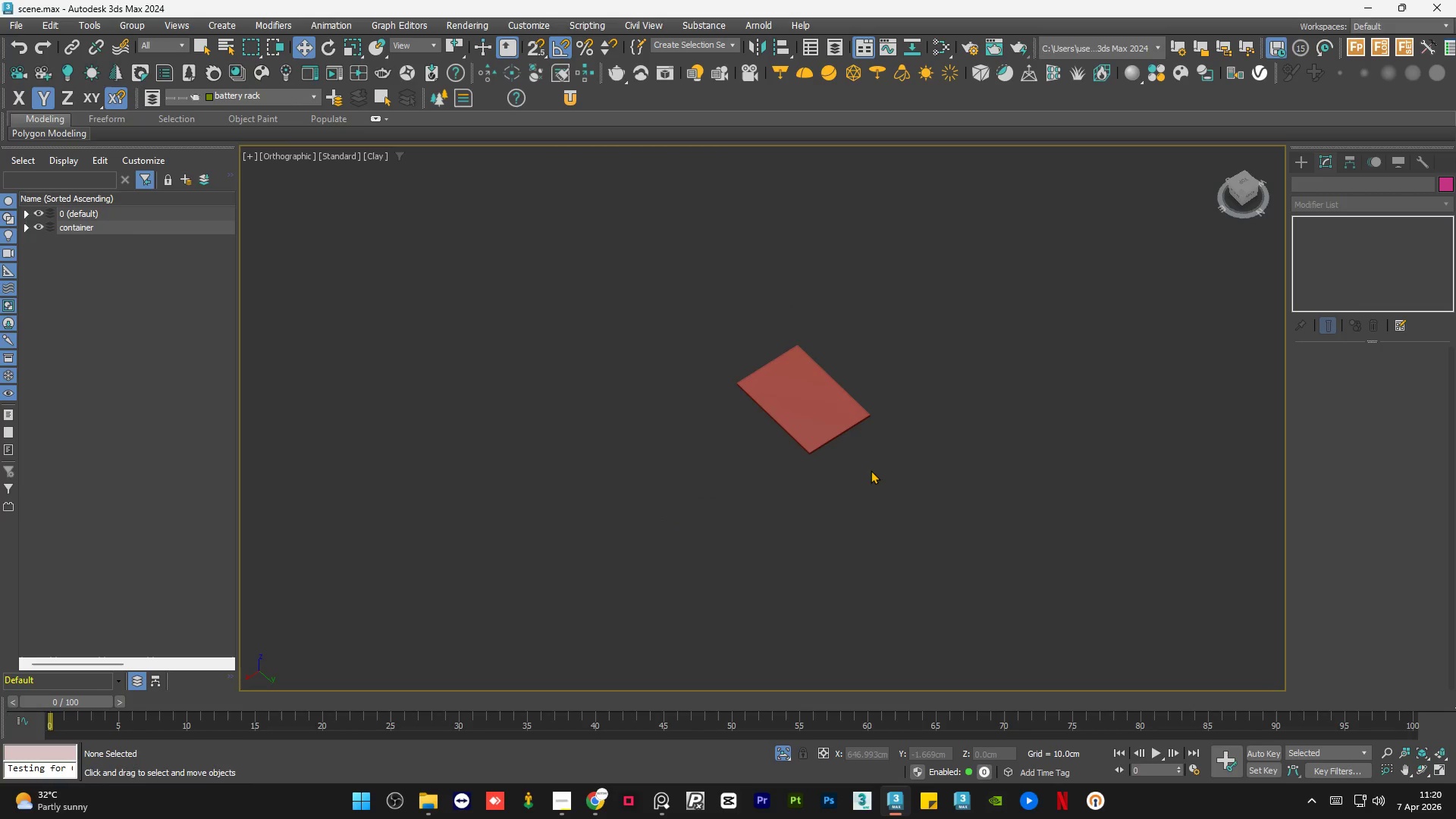 
left_click([1236, 192])
 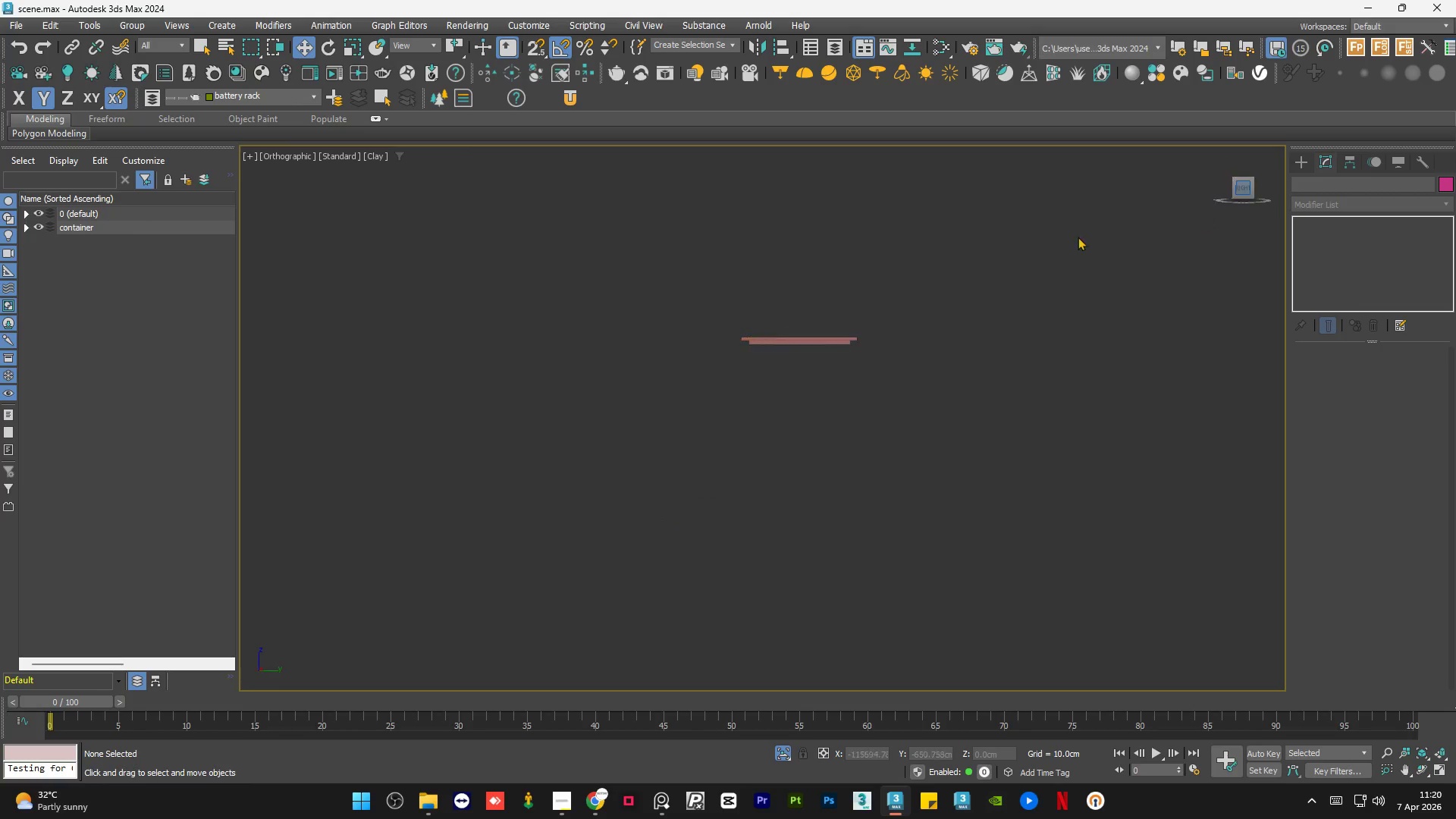 
left_click([997, 238])
 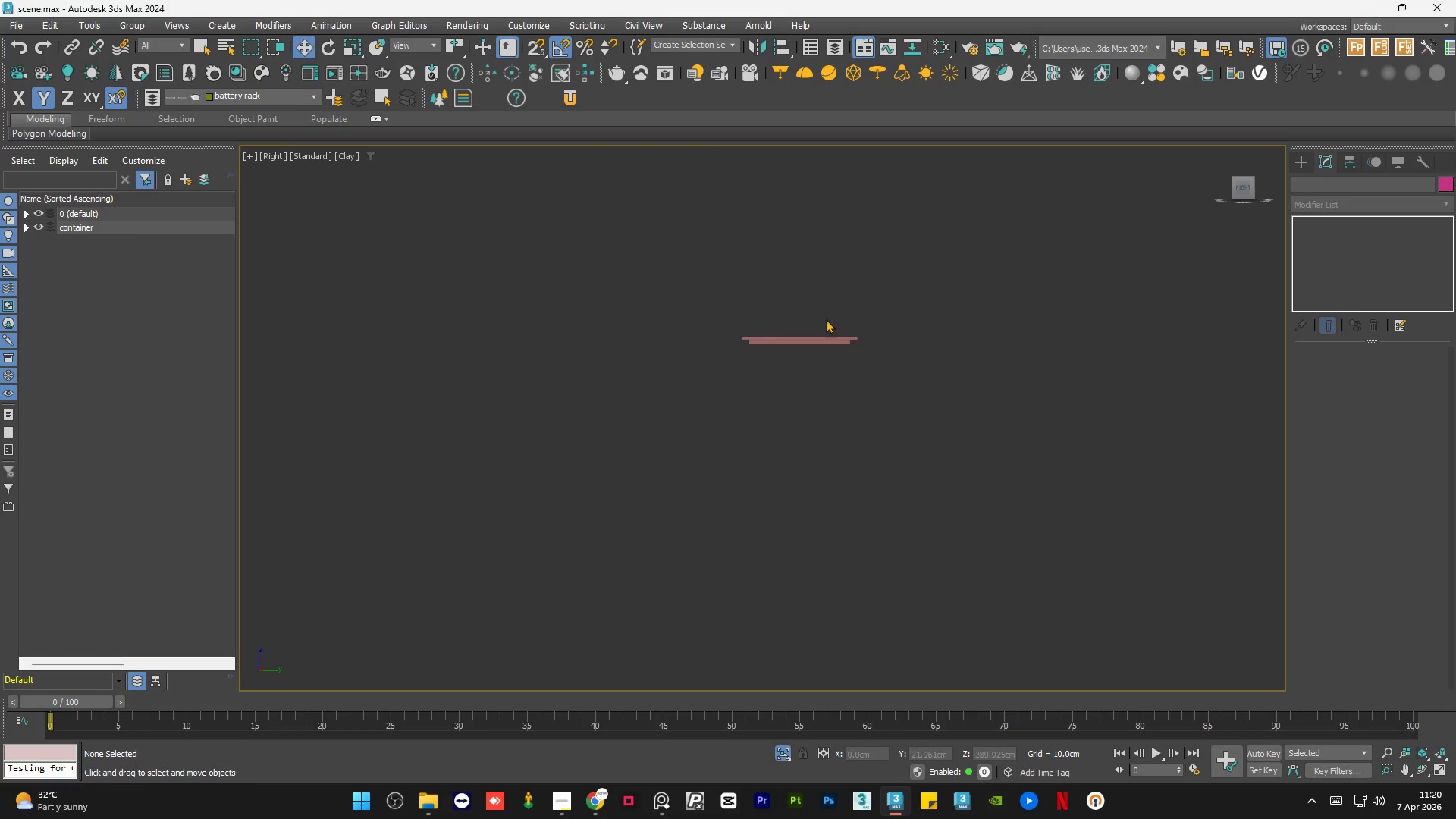 
scroll: coordinate [784, 331], scroll_direction: up, amount: 5.0
 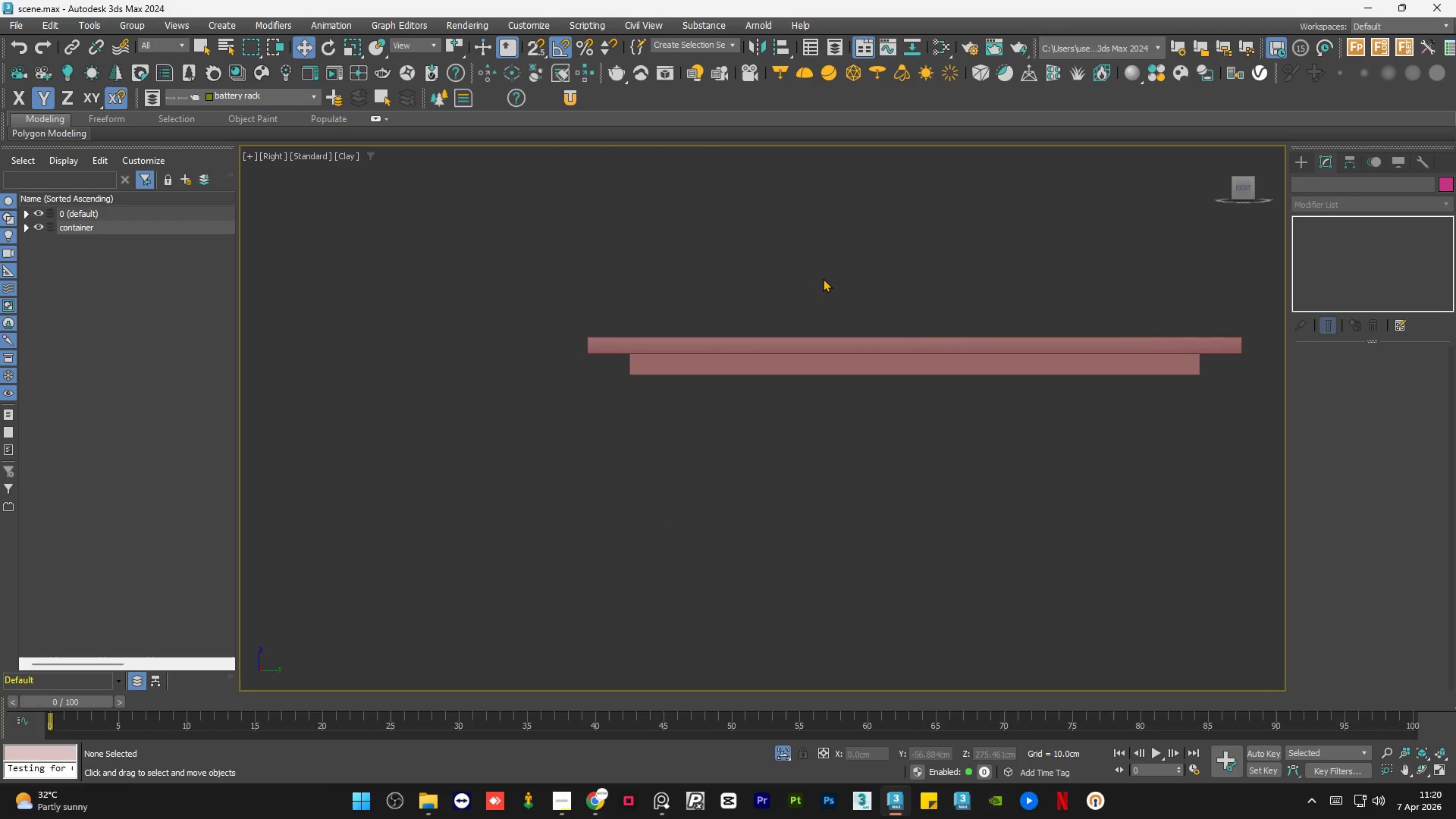 
key(Control+S)
 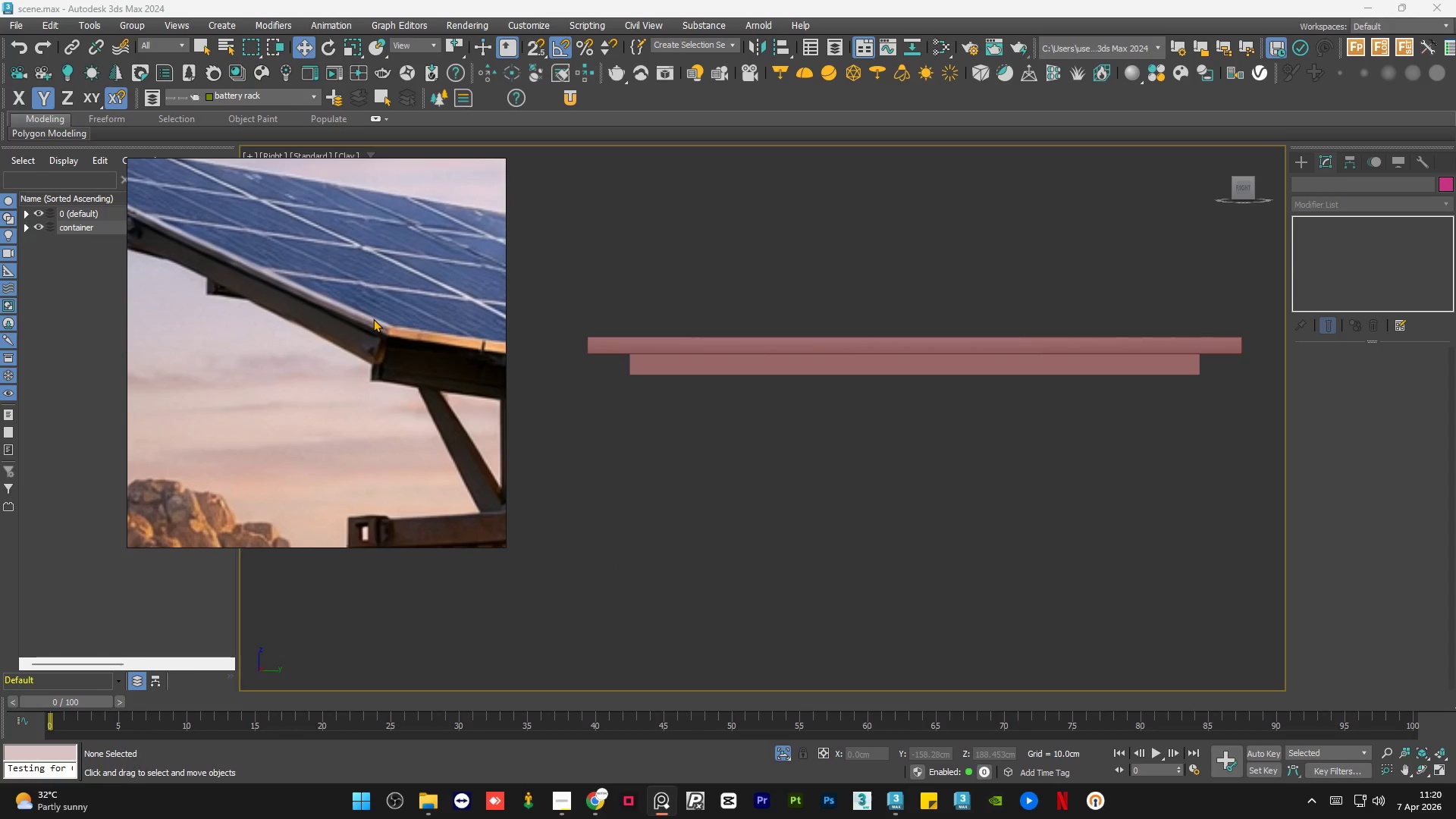 
scroll: coordinate [381, 316], scroll_direction: down, amount: 2.0
 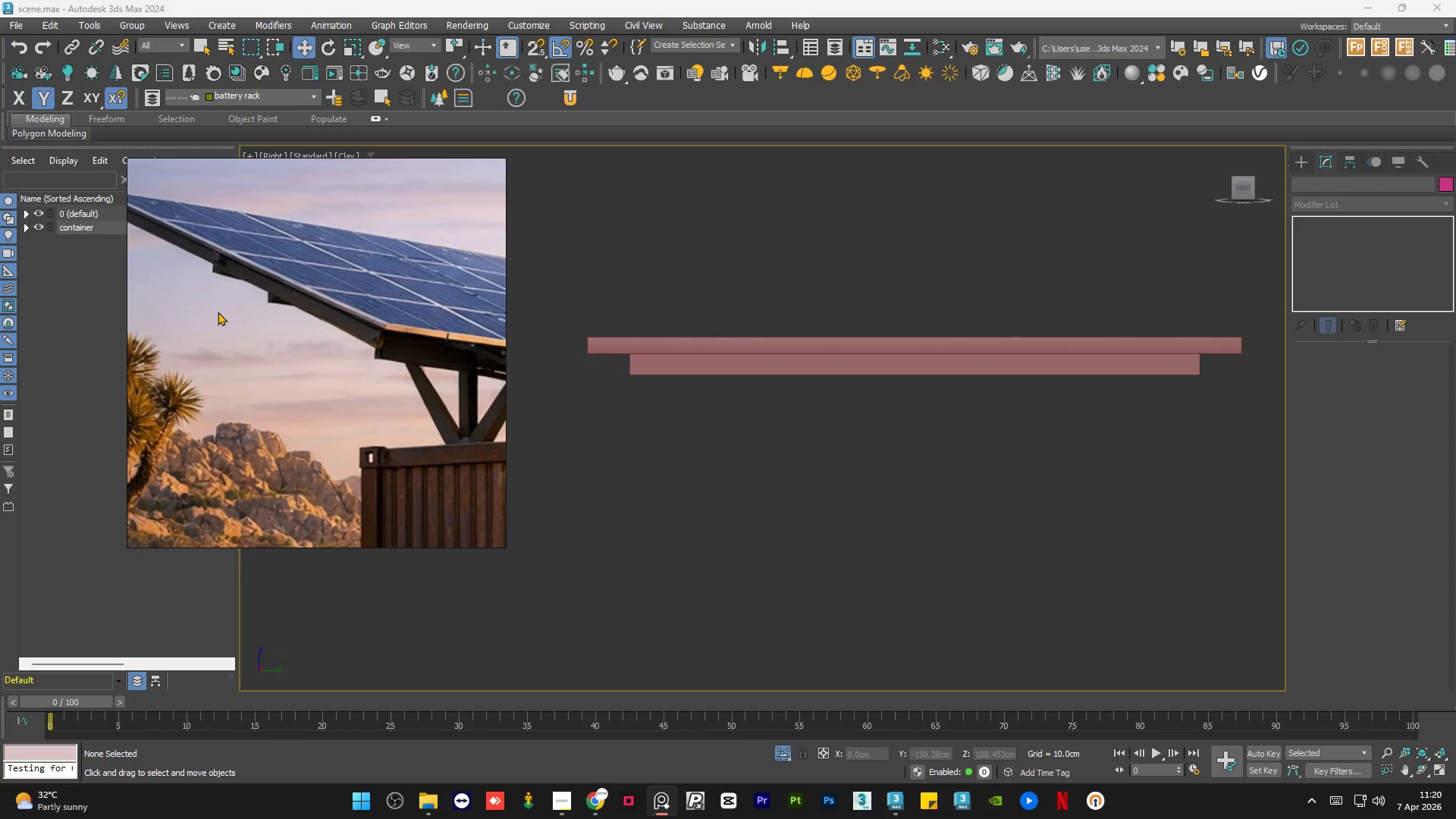 
wait(21.94)
 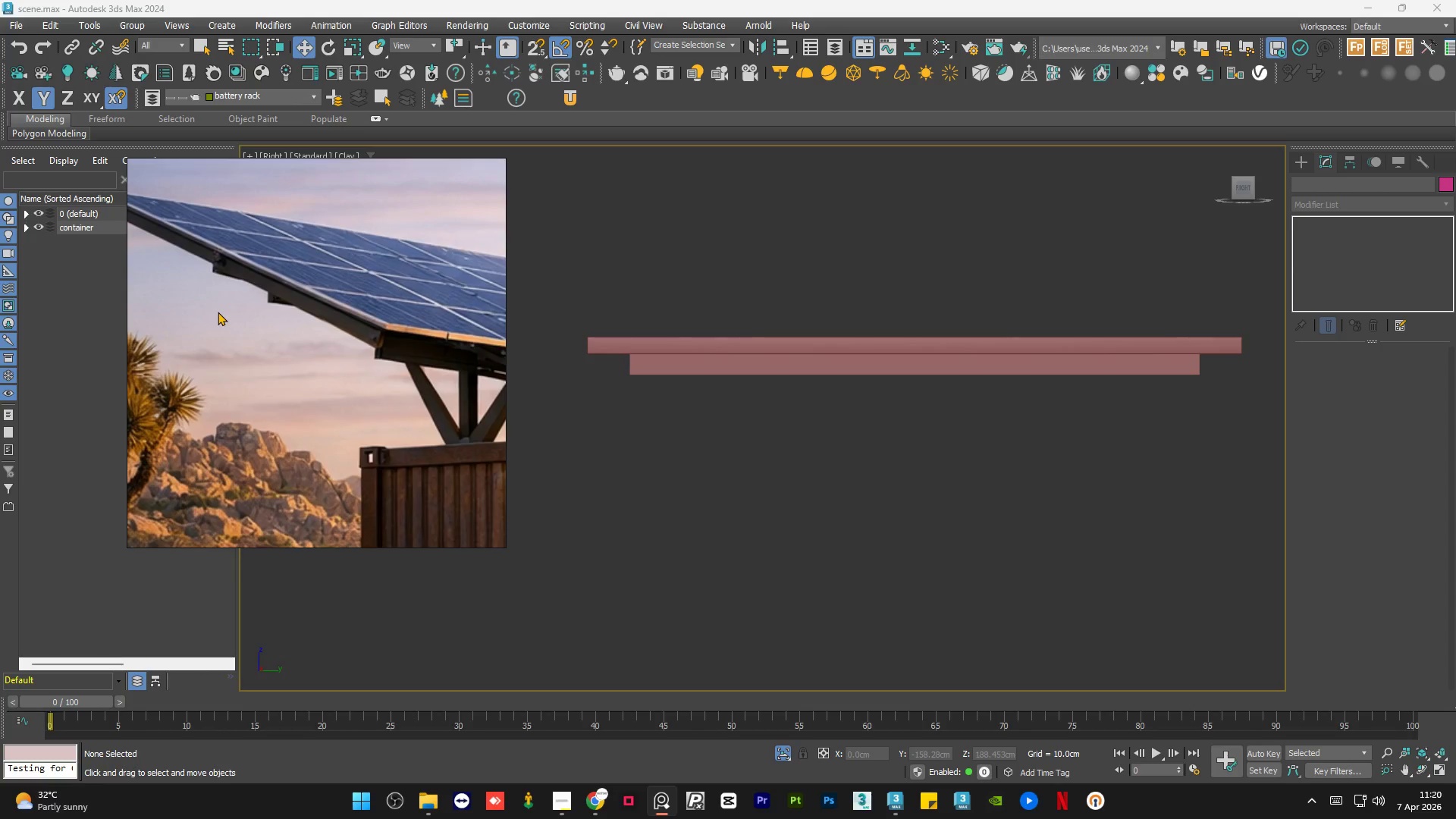 
scroll: coordinate [271, 297], scroll_direction: down, amount: 5.0
 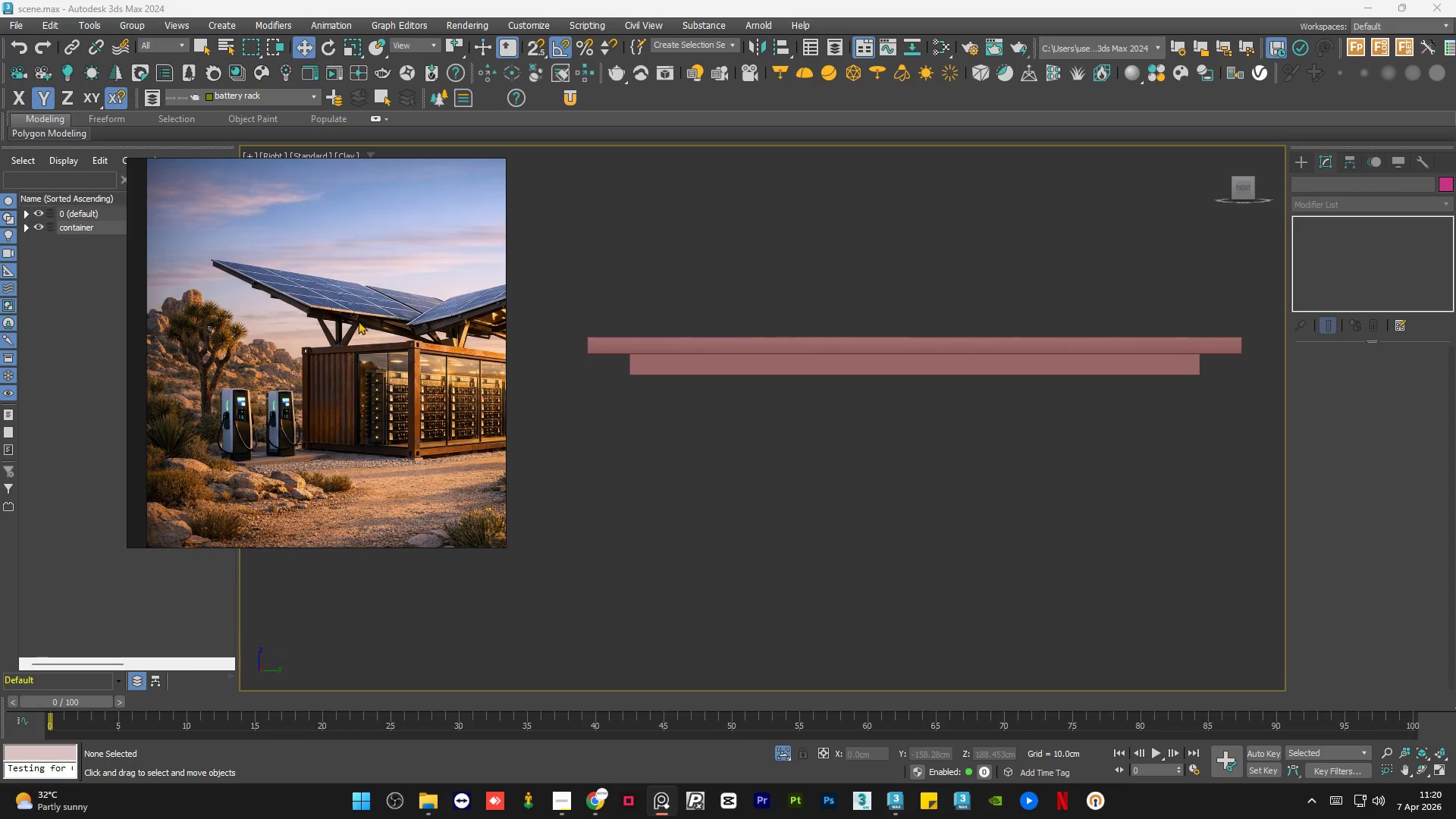 
scroll: coordinate [358, 321], scroll_direction: up, amount: 5.0
 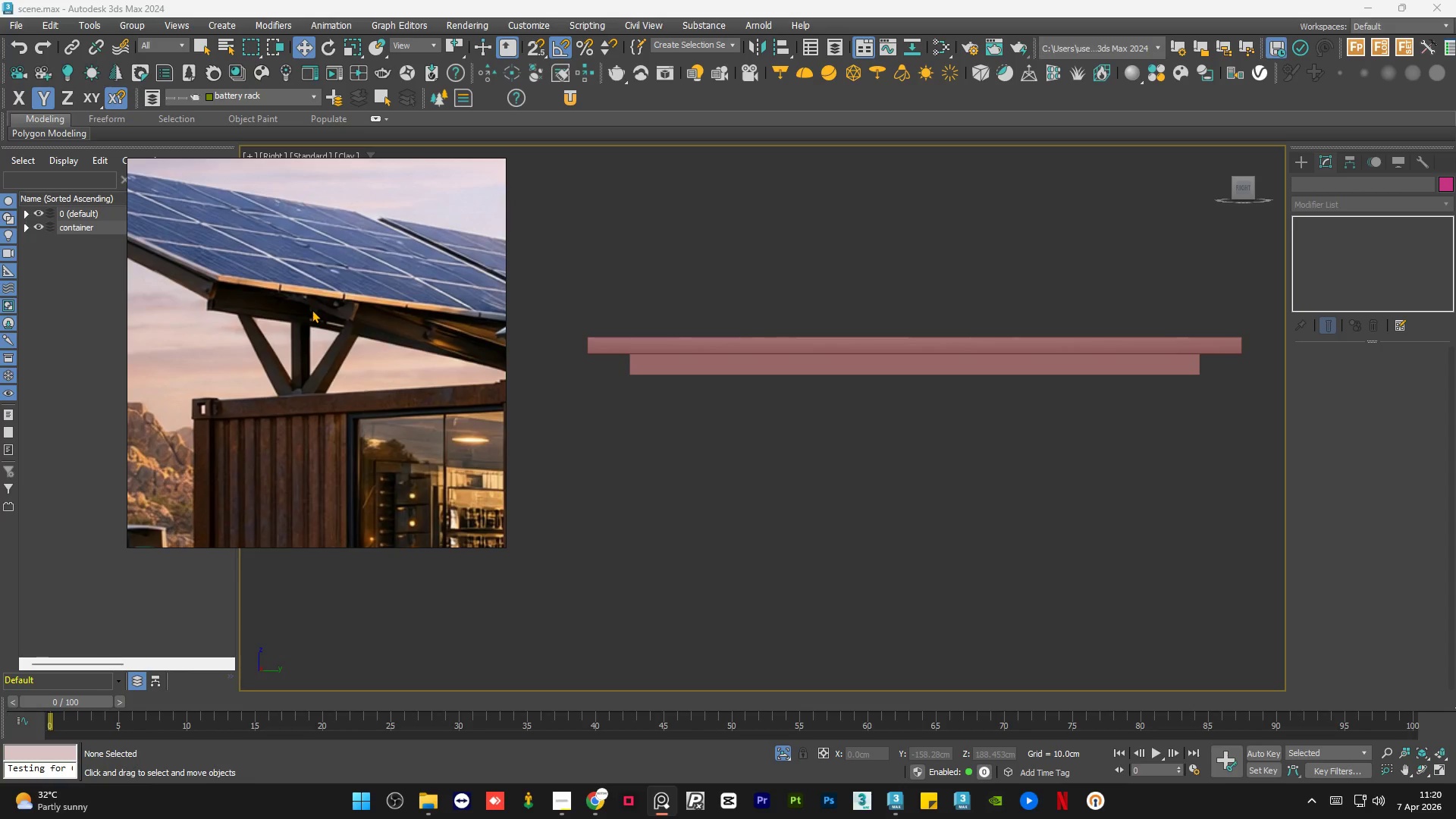 
scroll: coordinate [447, 294], scroll_direction: down, amount: 1.0
 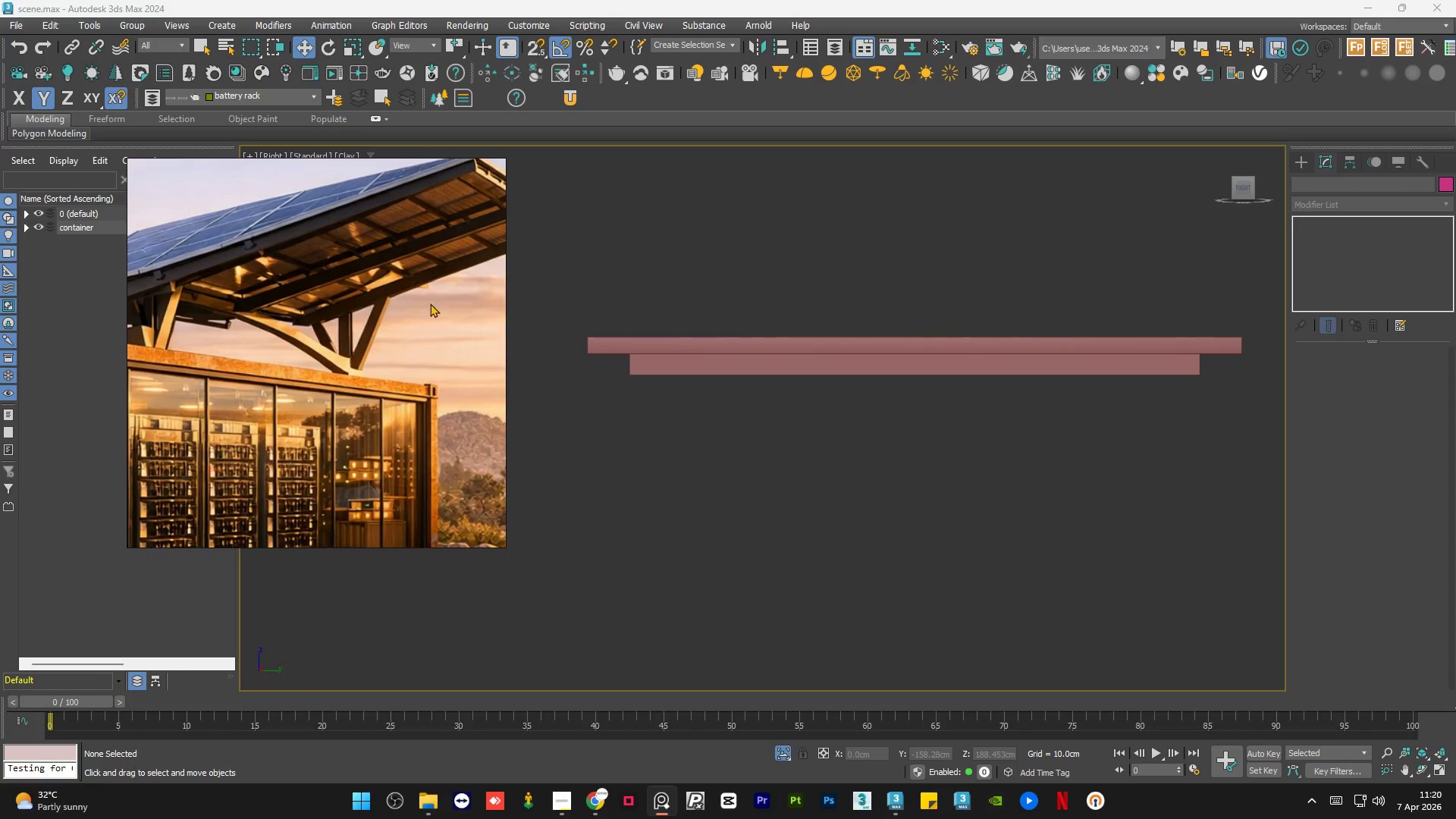 
scroll: coordinate [379, 275], scroll_direction: none, amount: 0.0
 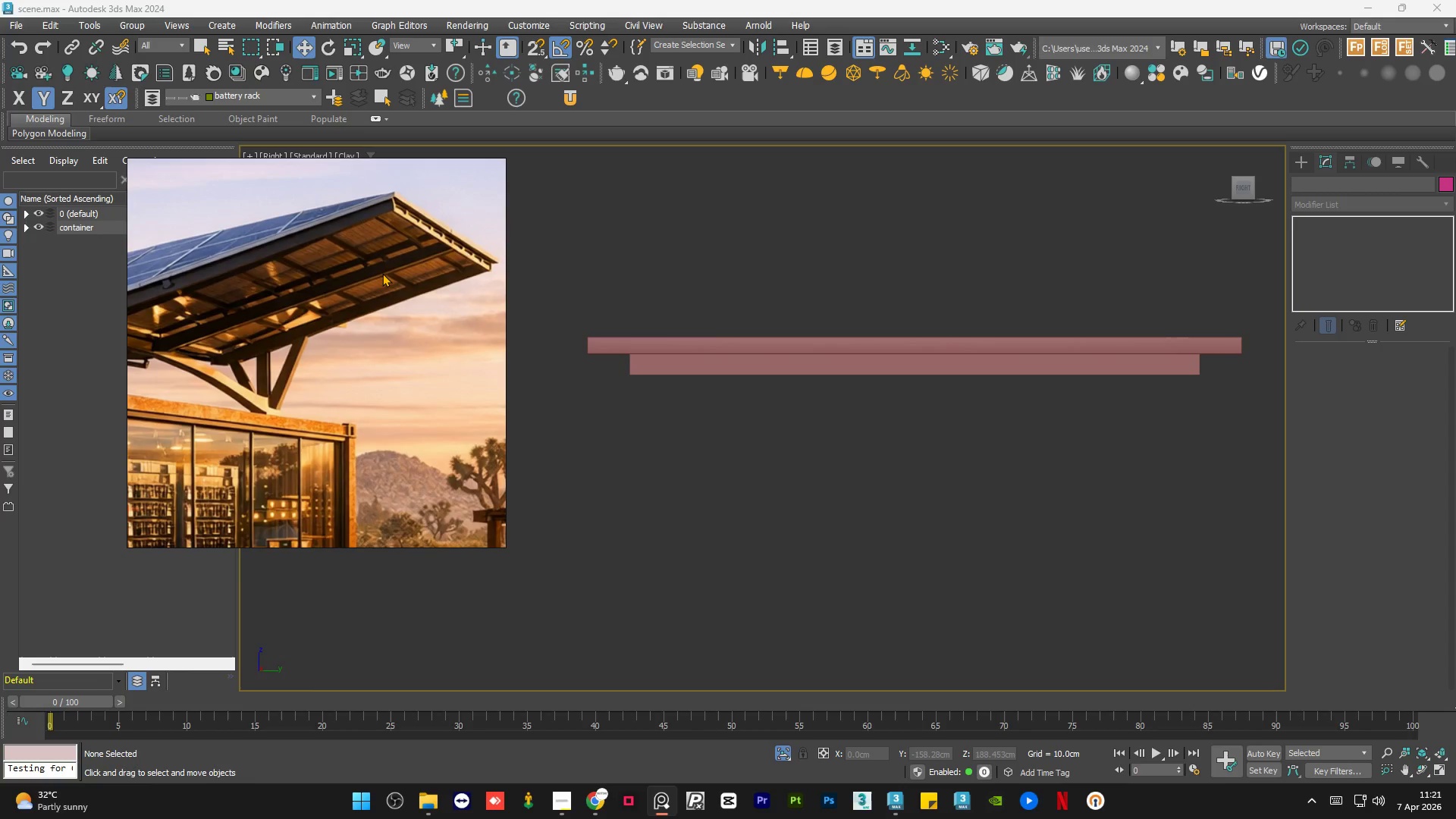 
scroll: coordinate [457, 296], scroll_direction: down, amount: 3.0
 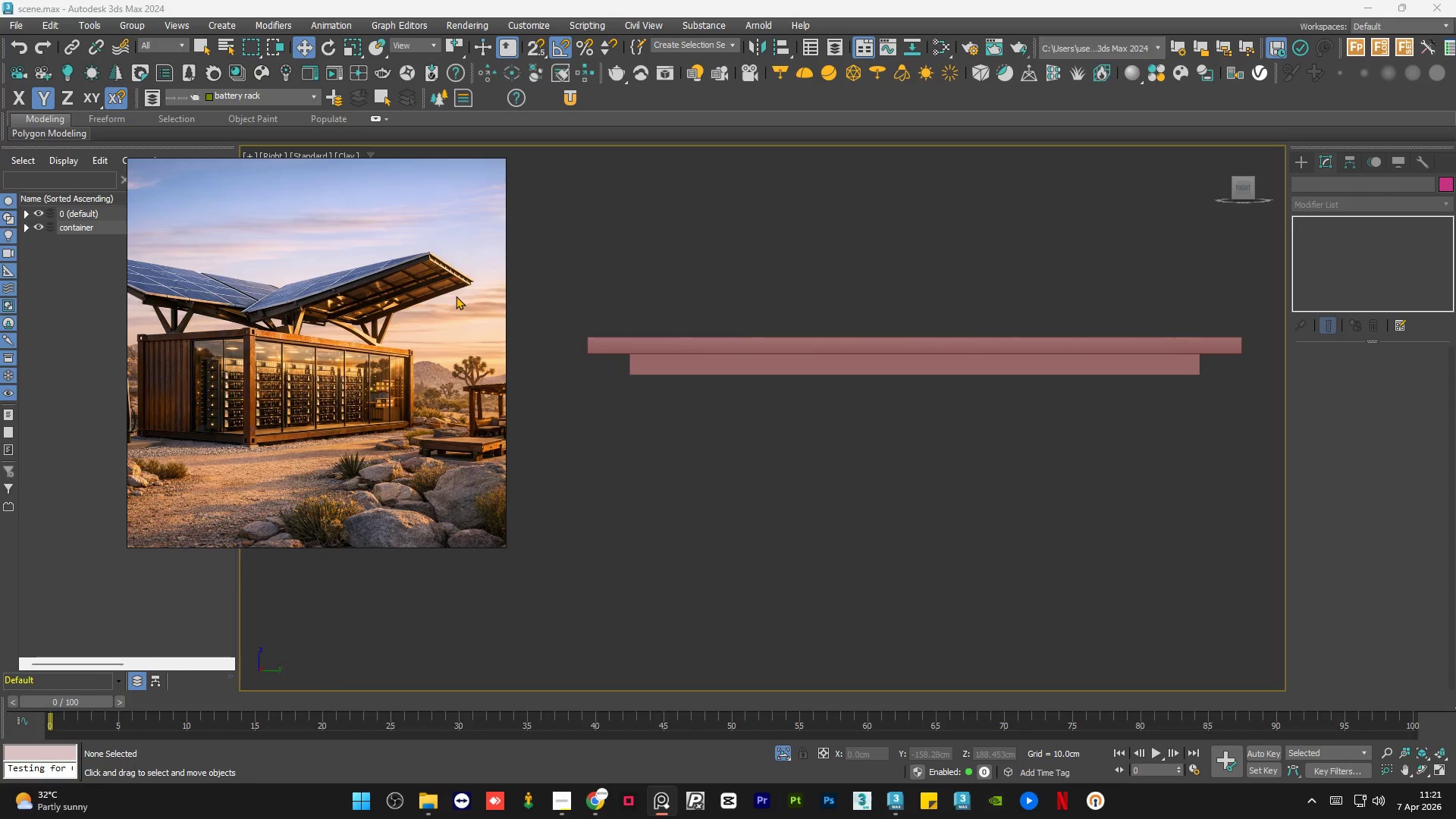 
scroll: coordinate [416, 311], scroll_direction: up, amount: 5.0
 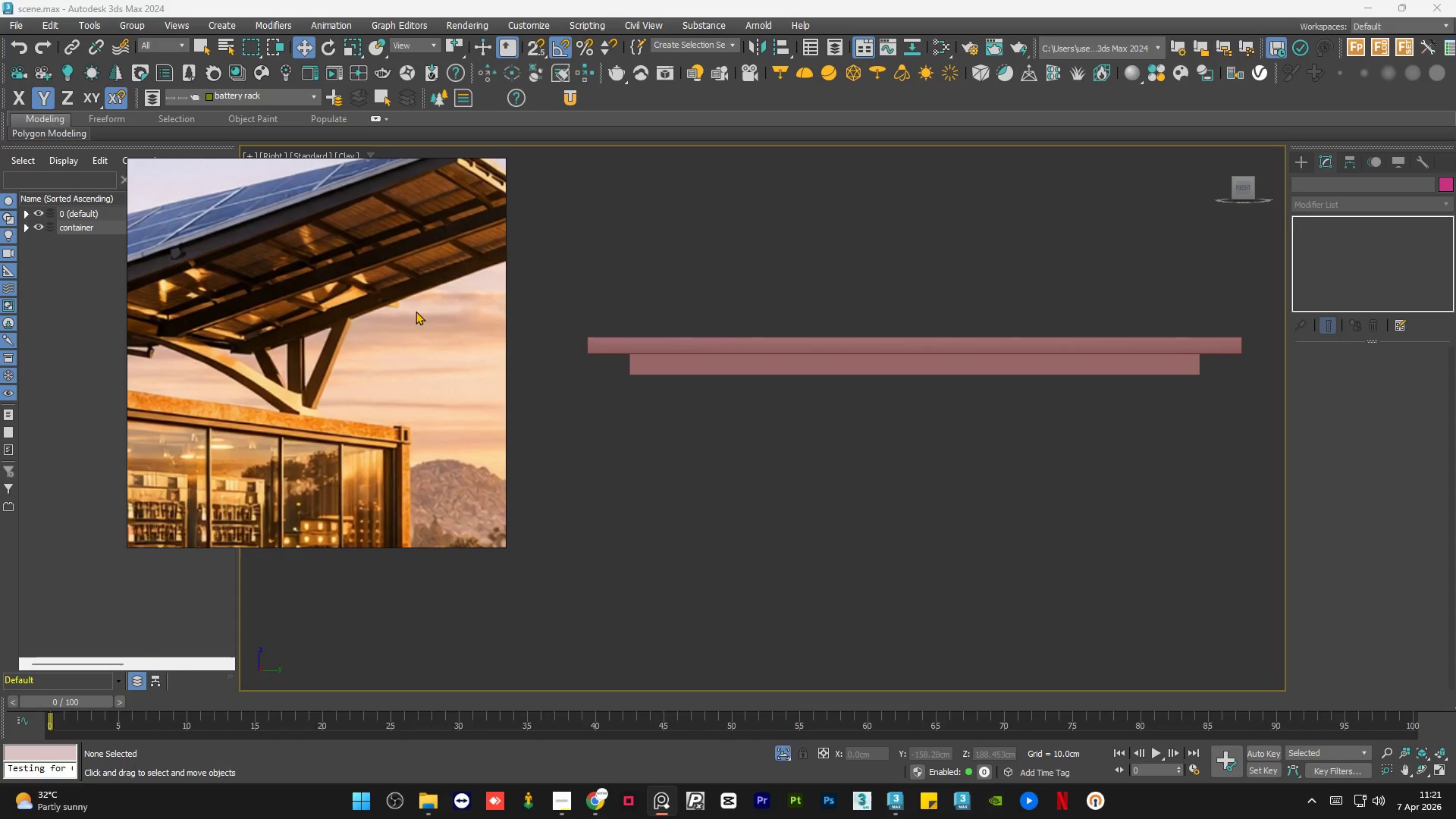 
scroll: coordinate [435, 319], scroll_direction: down, amount: 6.0
 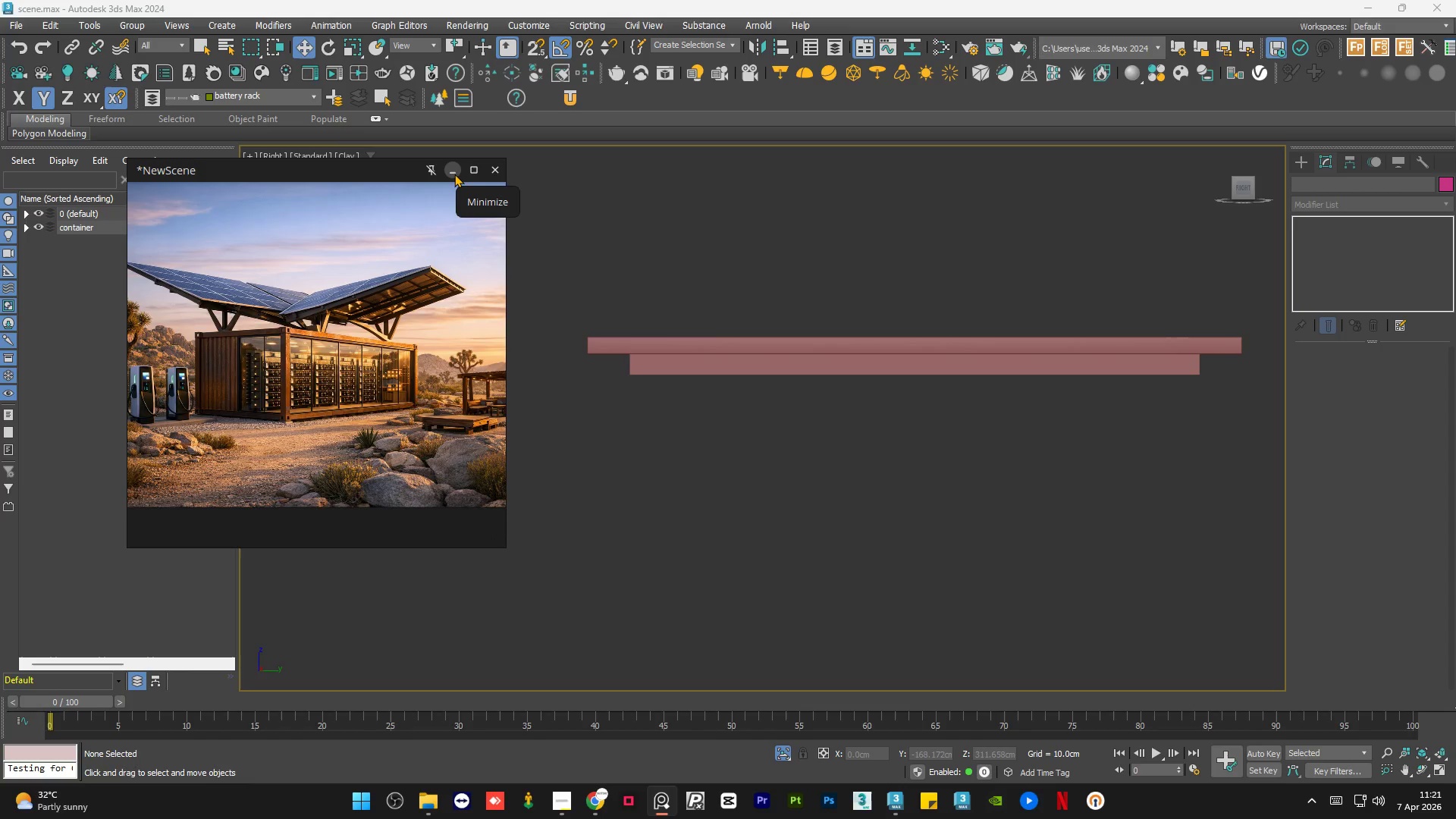 
wait(5.24)
 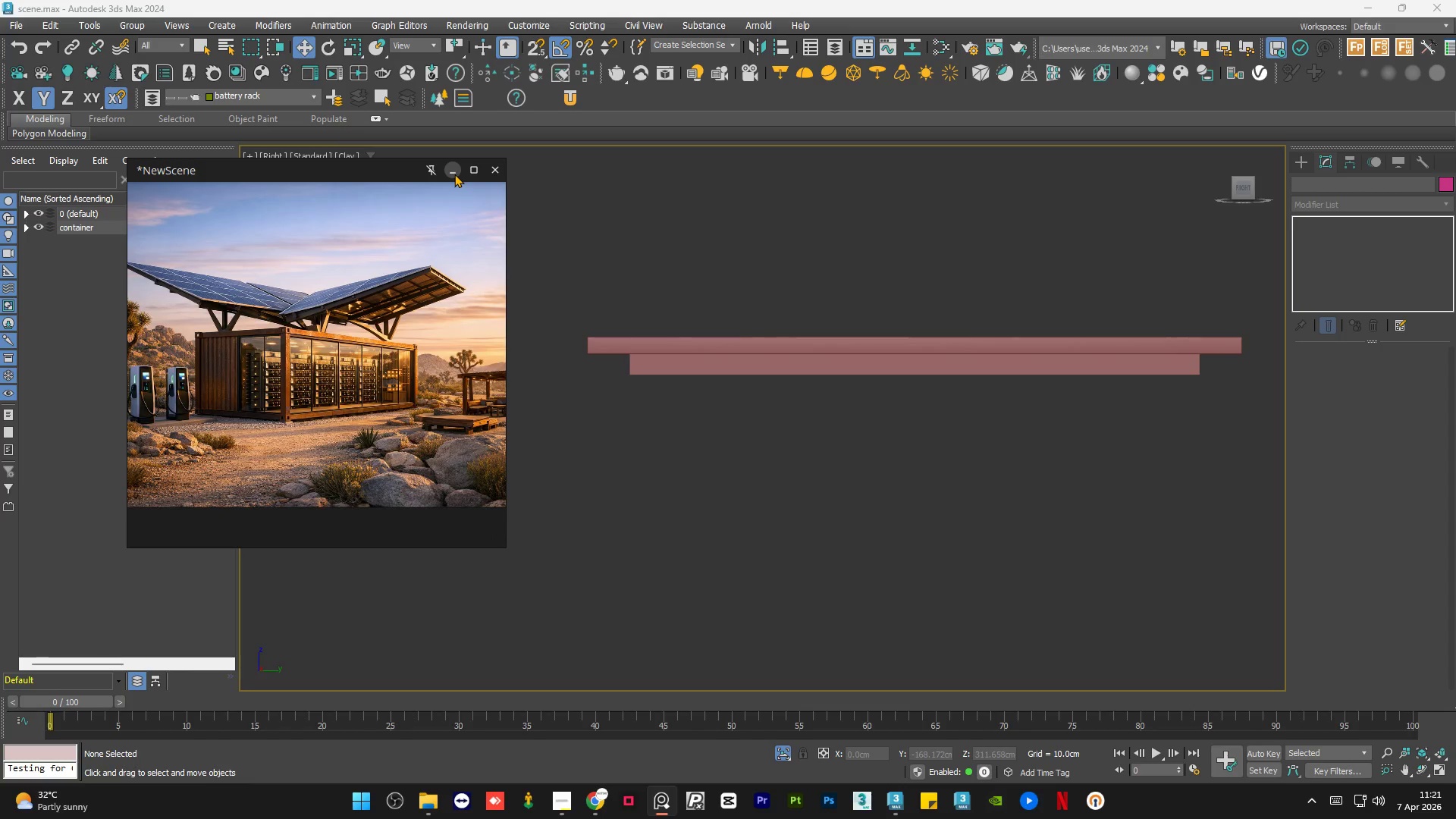 
left_click([454, 174])
 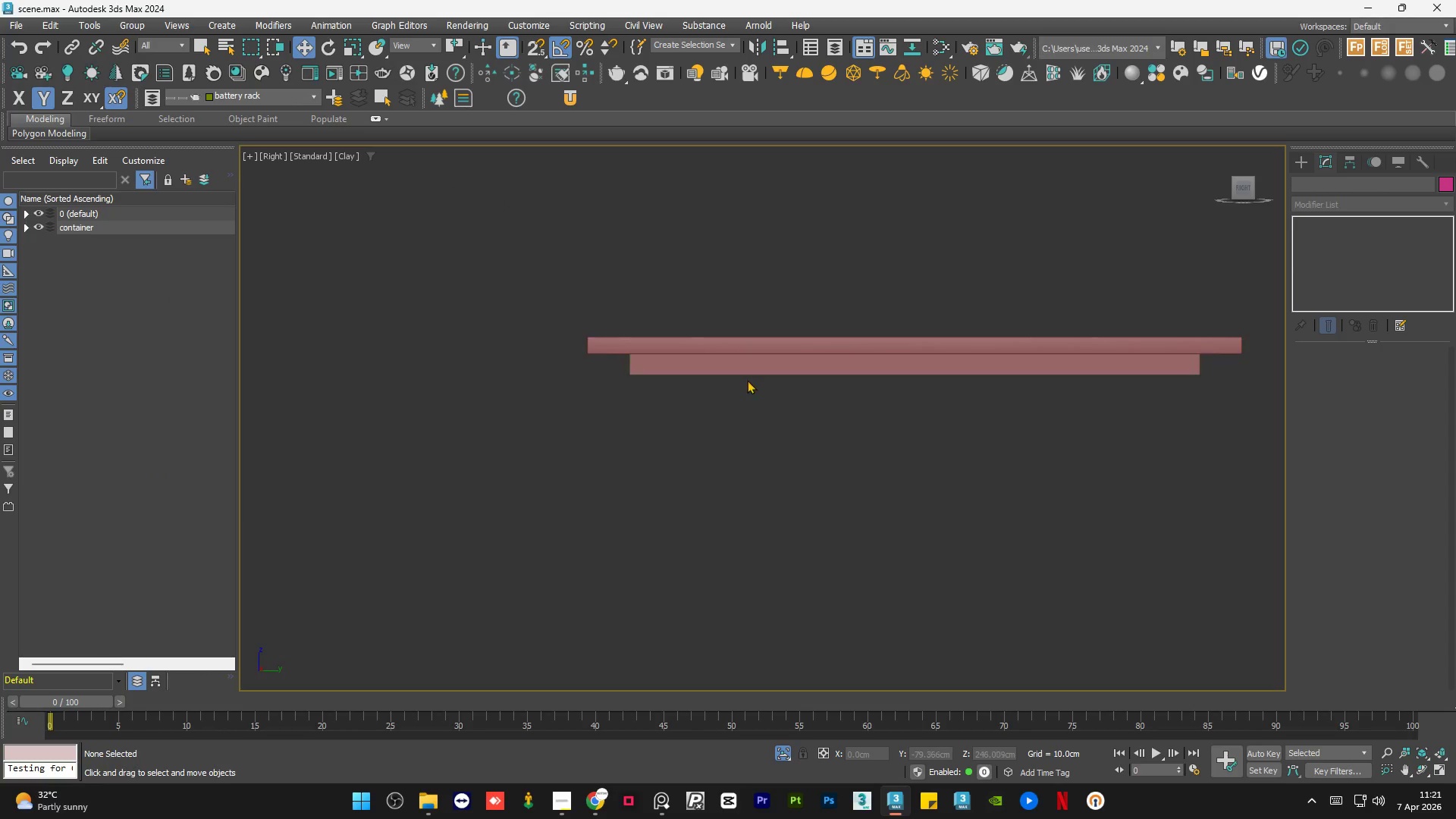 
hold_key(key=AltLeft, duration=0.69)
 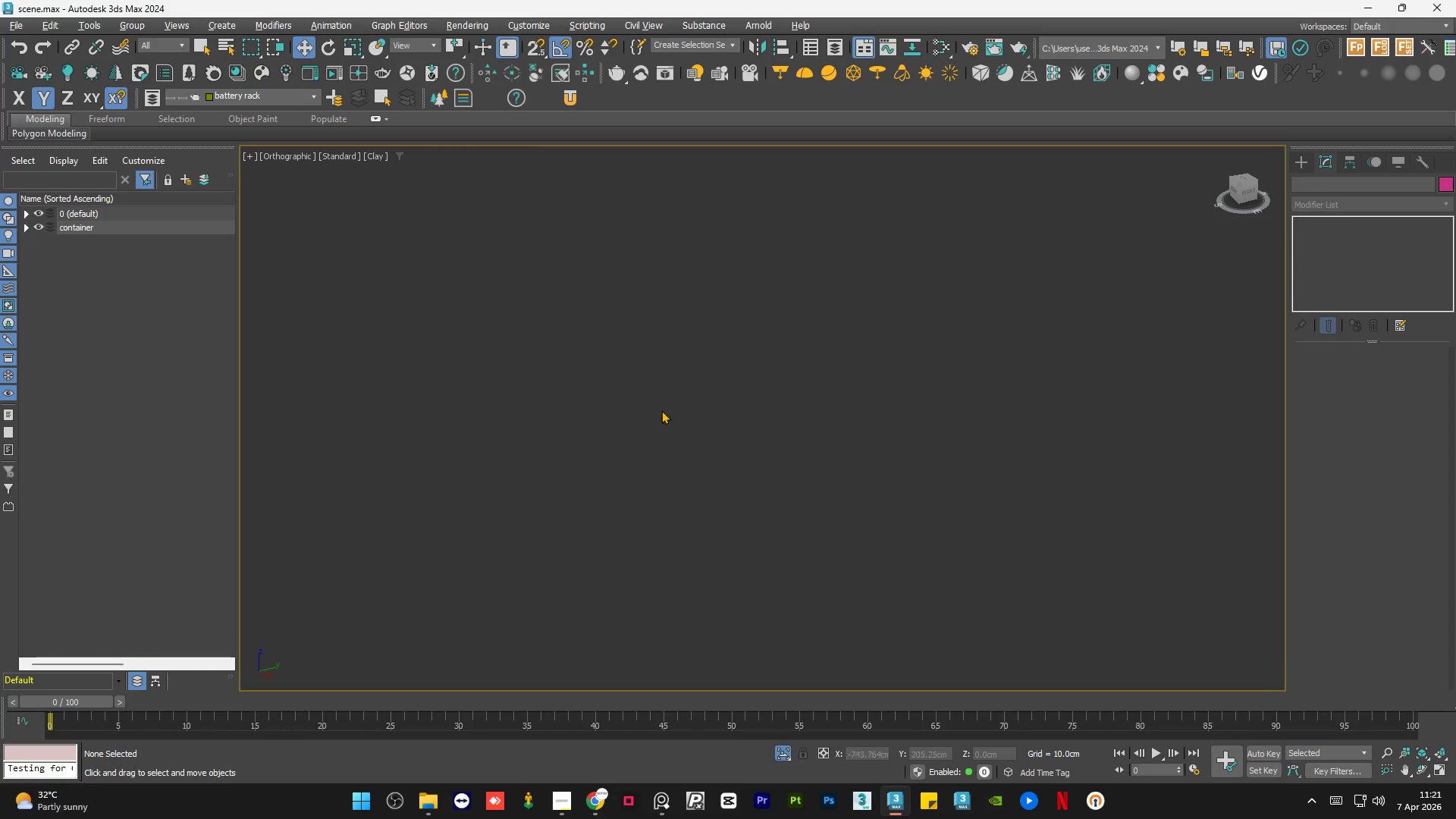 
scroll: coordinate [746, 391], scroll_direction: down, amount: 1.0
 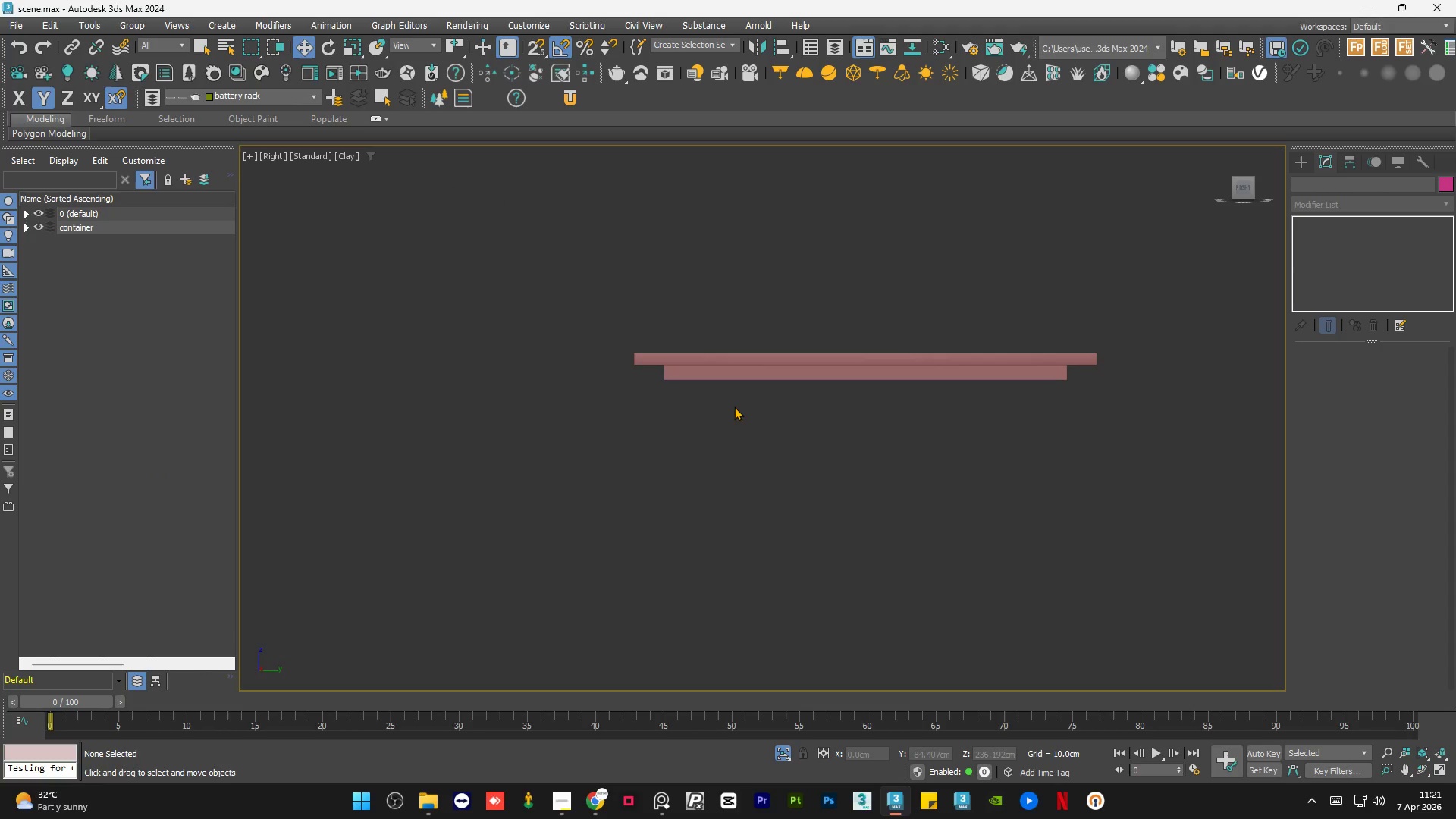 
hold_key(key=AltLeft, duration=1.42)
 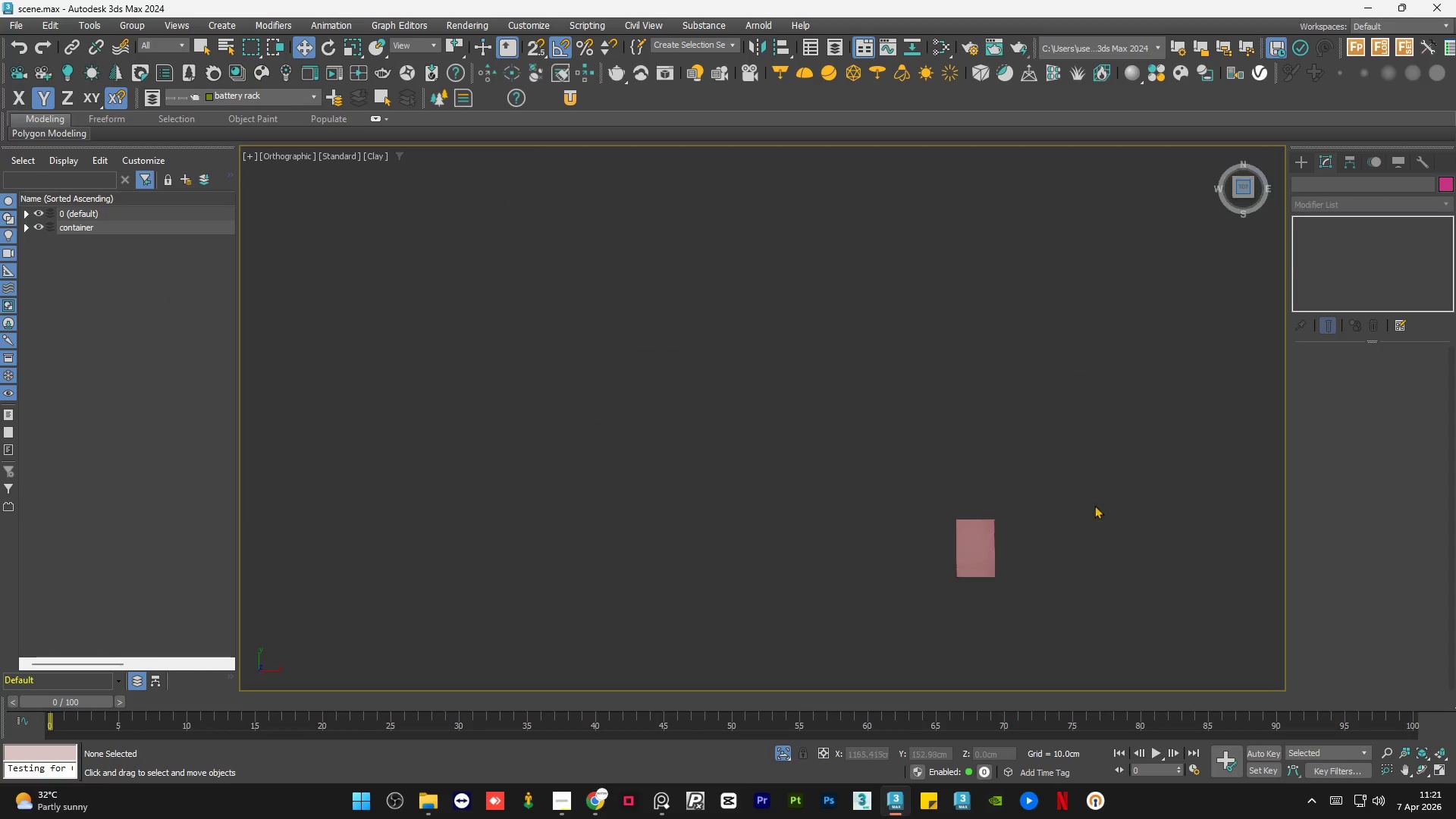 
scroll: coordinate [632, 439], scroll_direction: down, amount: 6.0
 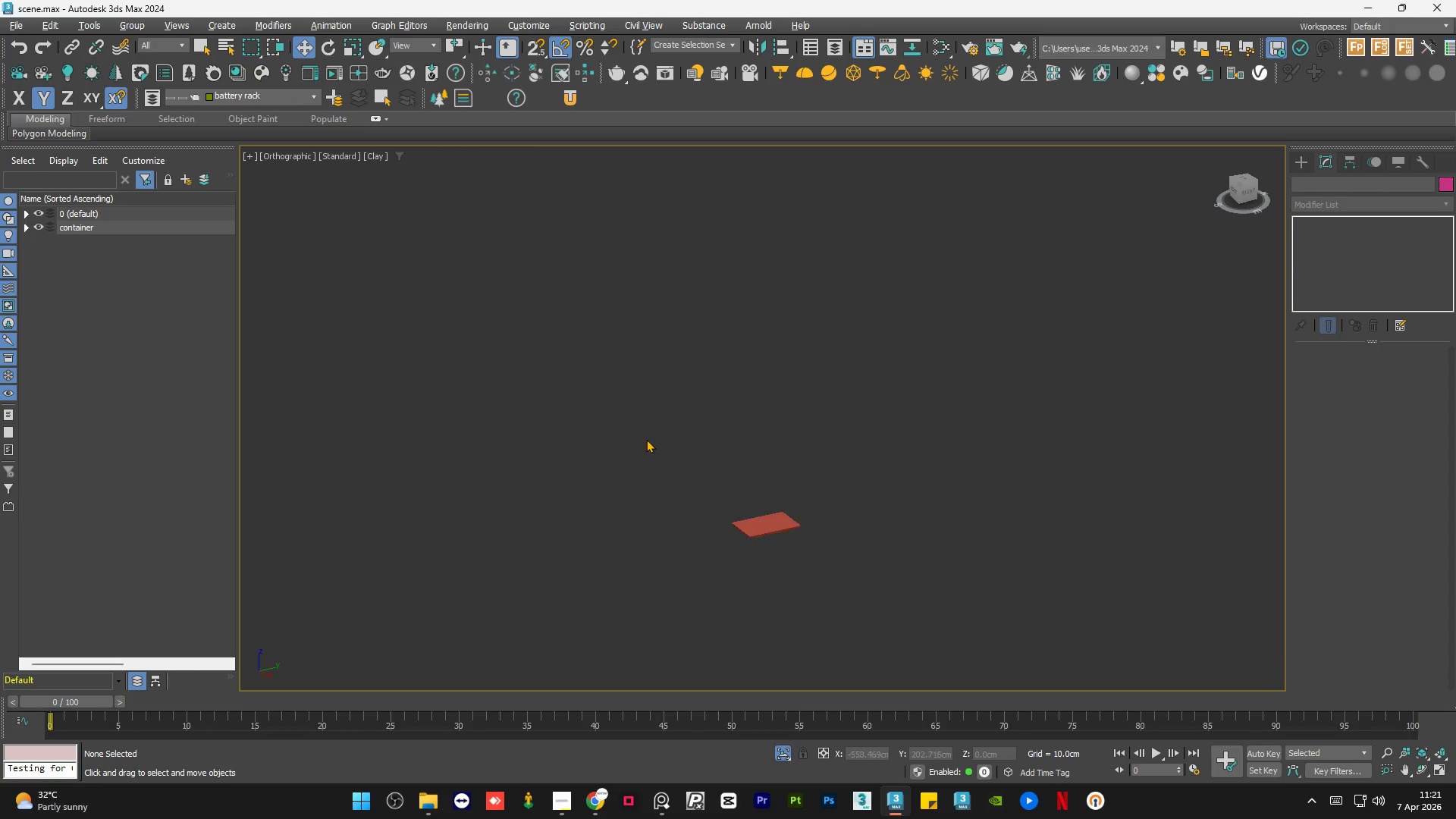 
key(F3)
 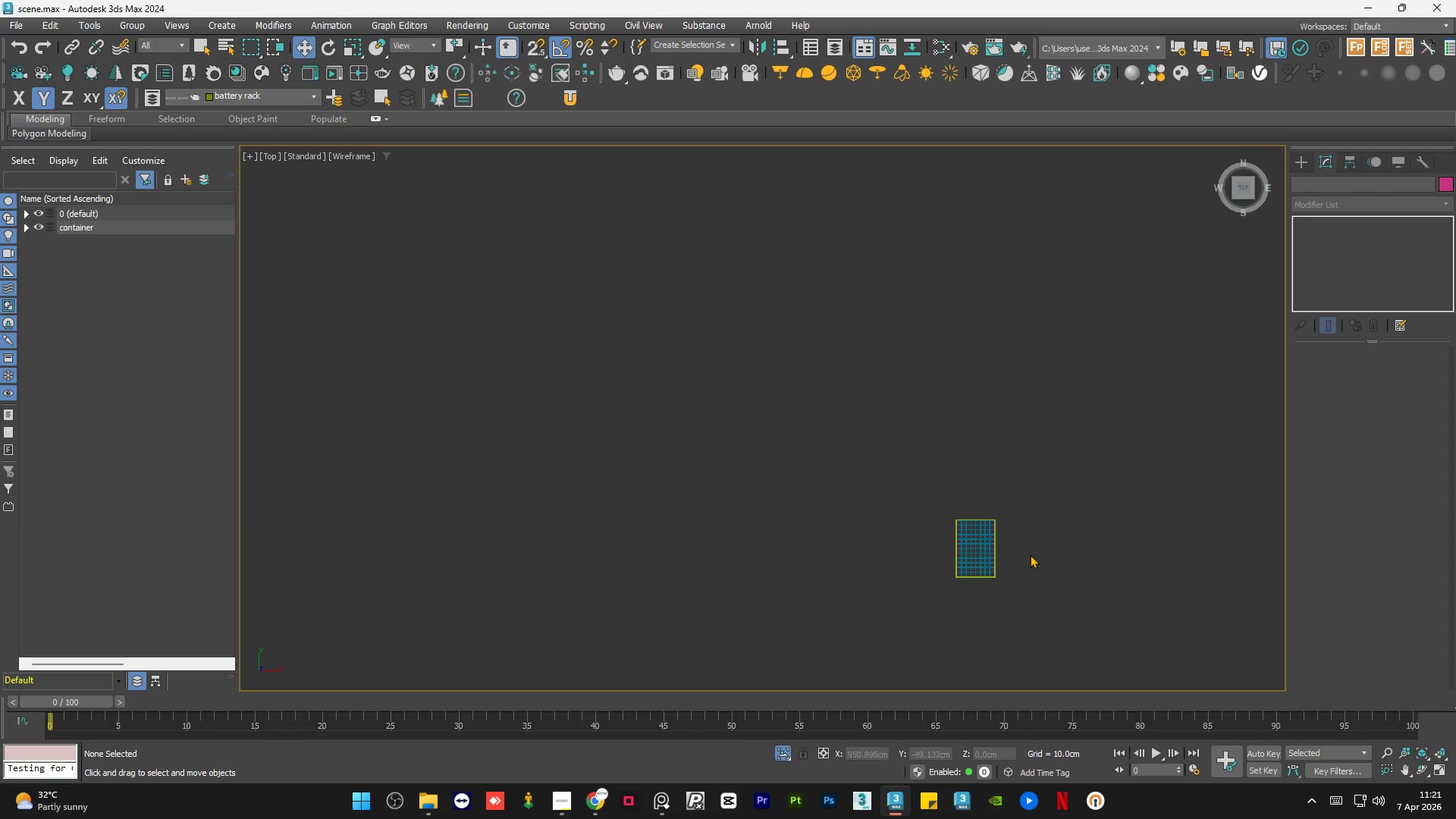 
scroll: coordinate [989, 602], scroll_direction: up, amount: 6.0
 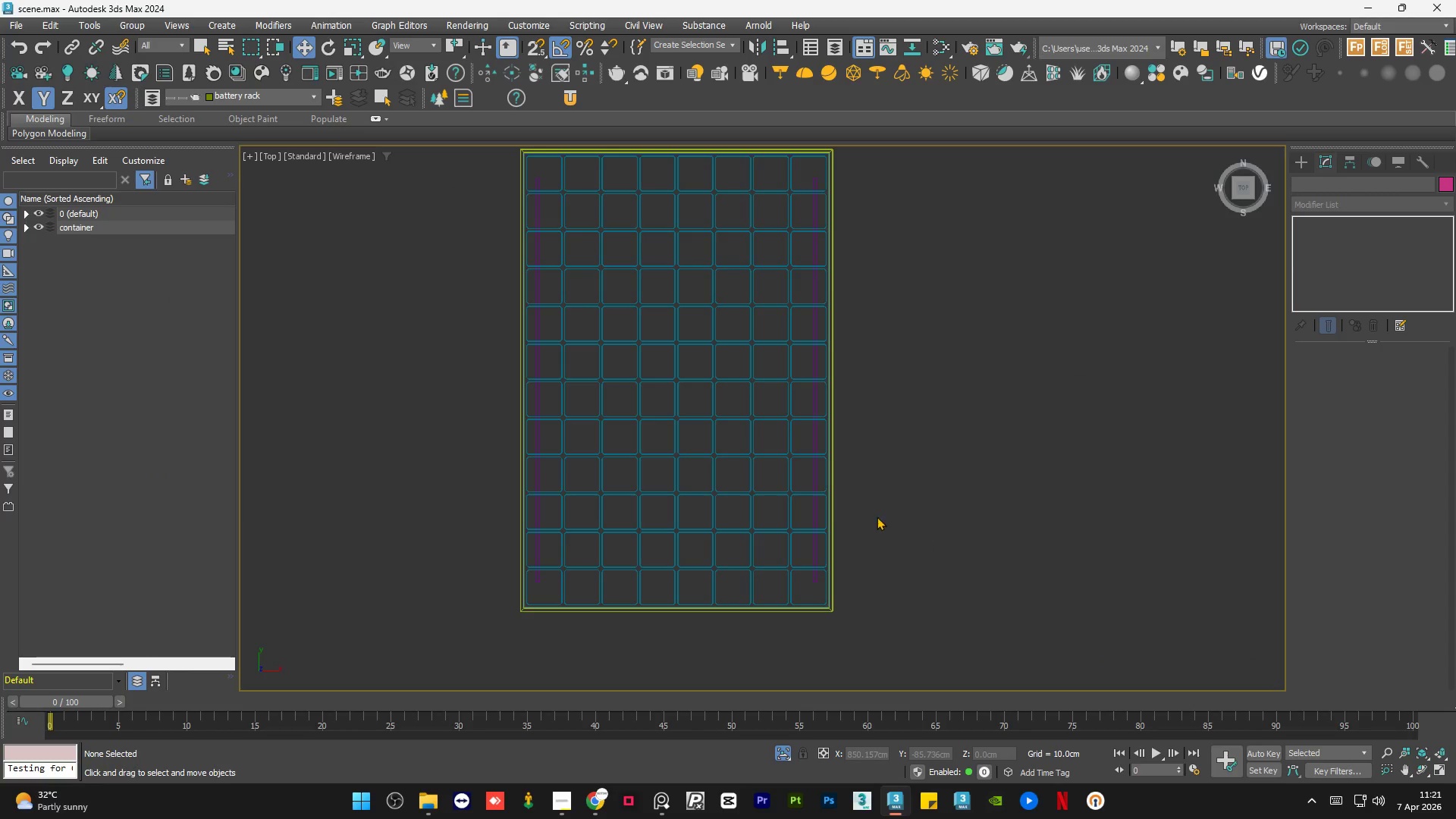 
scroll: coordinate [866, 536], scroll_direction: down, amount: 2.0
 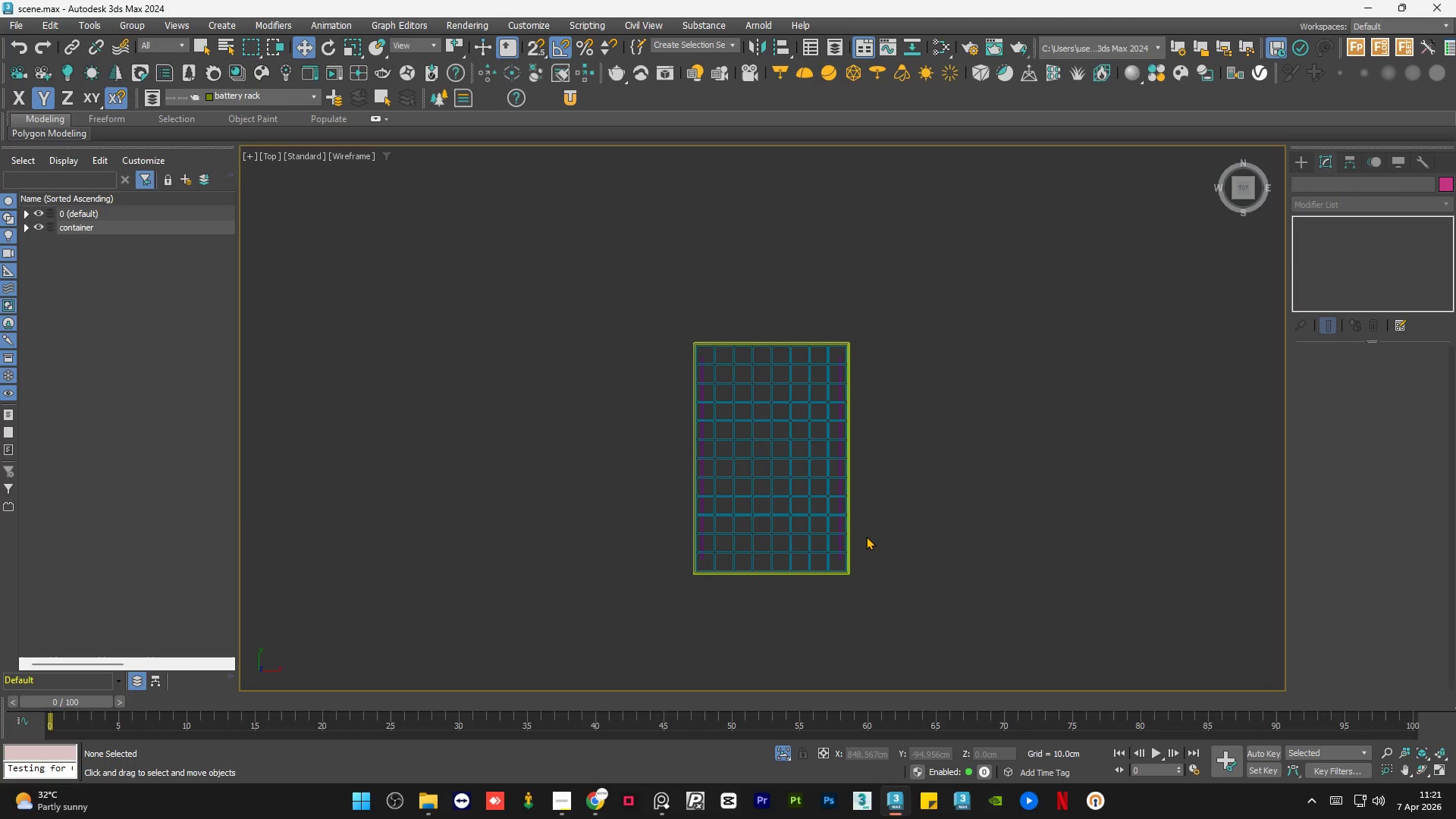 
wait(26.24)
 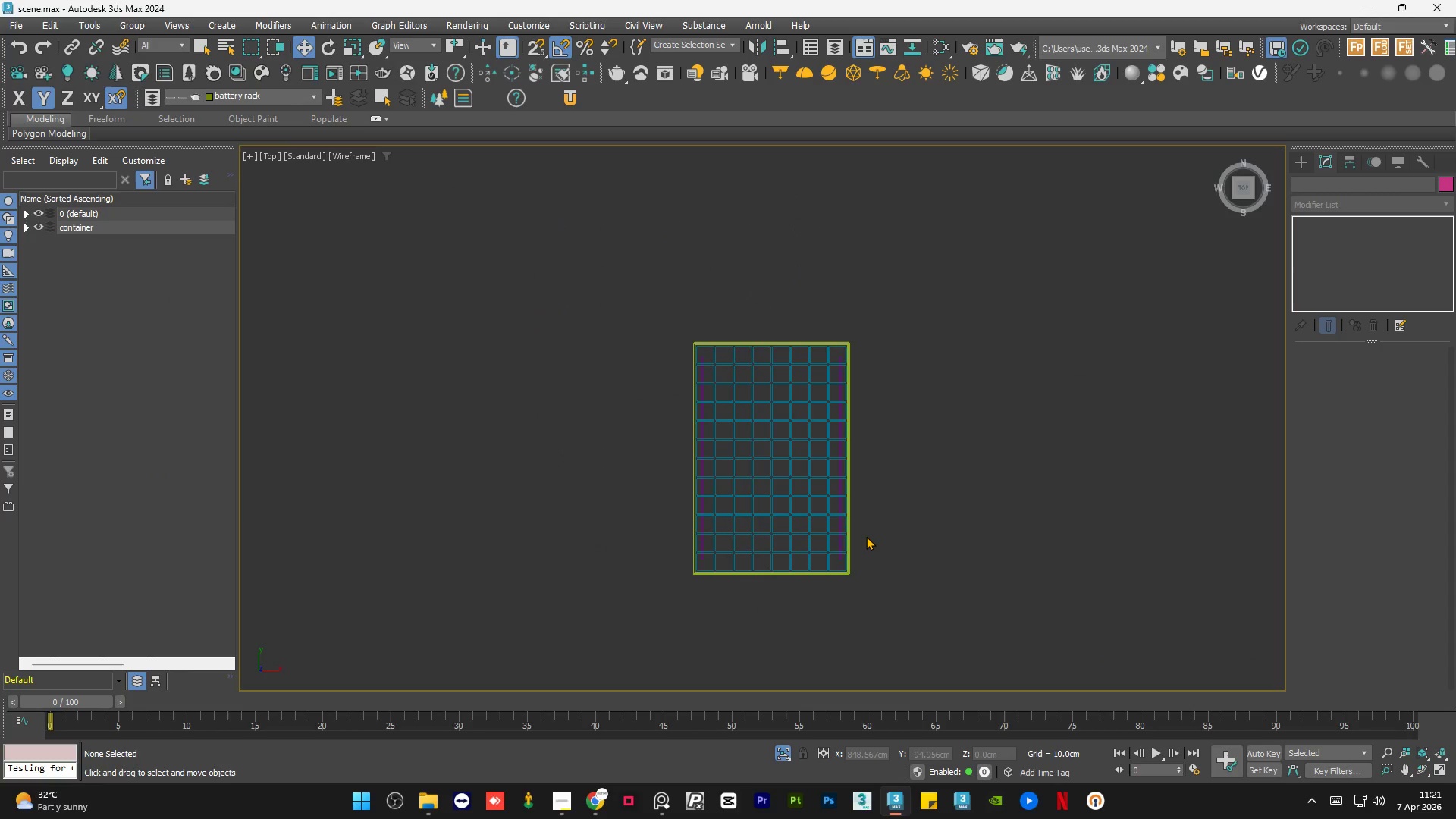 
scroll: coordinate [833, 436], scroll_direction: up, amount: 2.0
 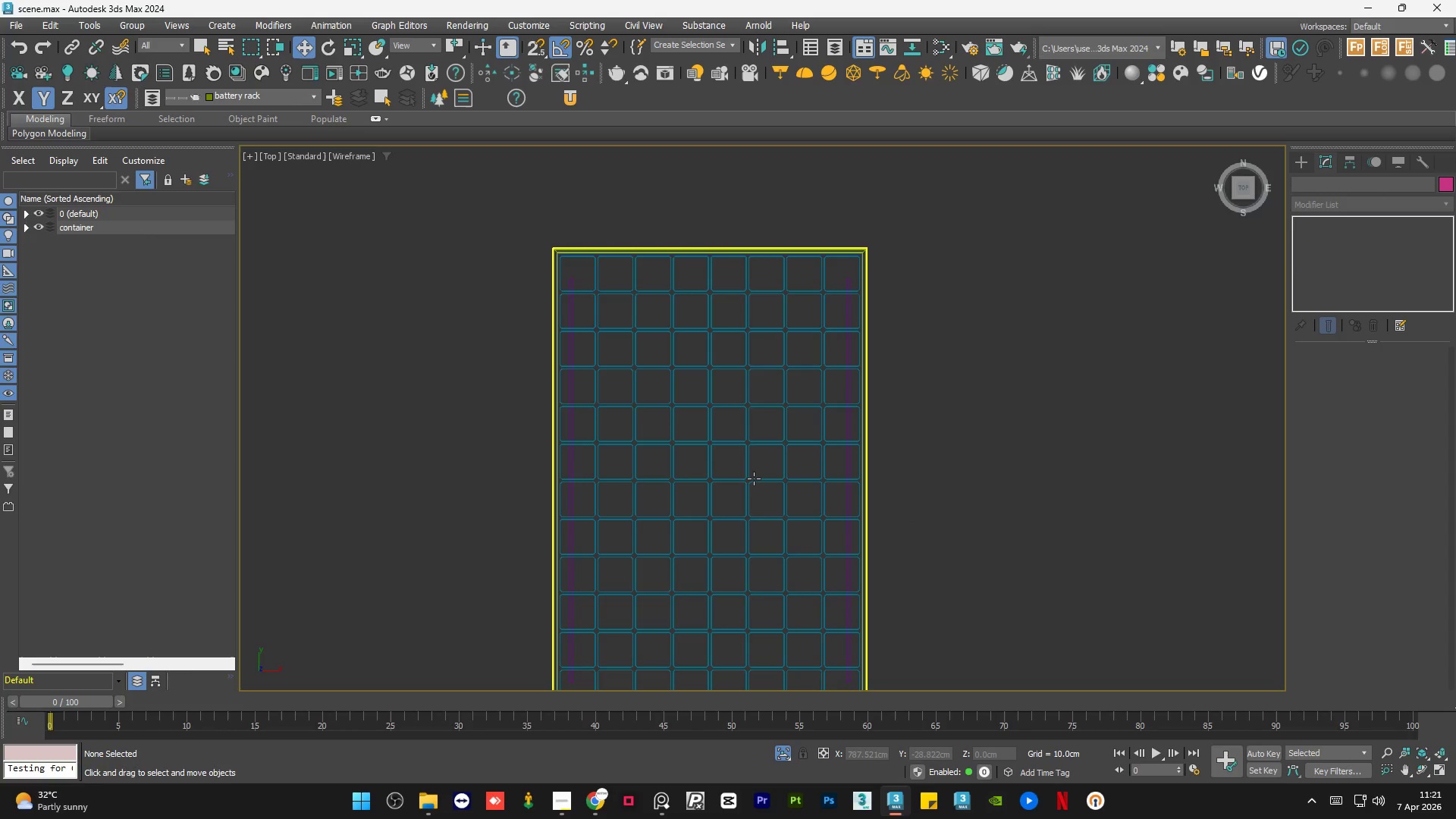 
scroll: coordinate [576, 403], scroll_direction: down, amount: 1.0
 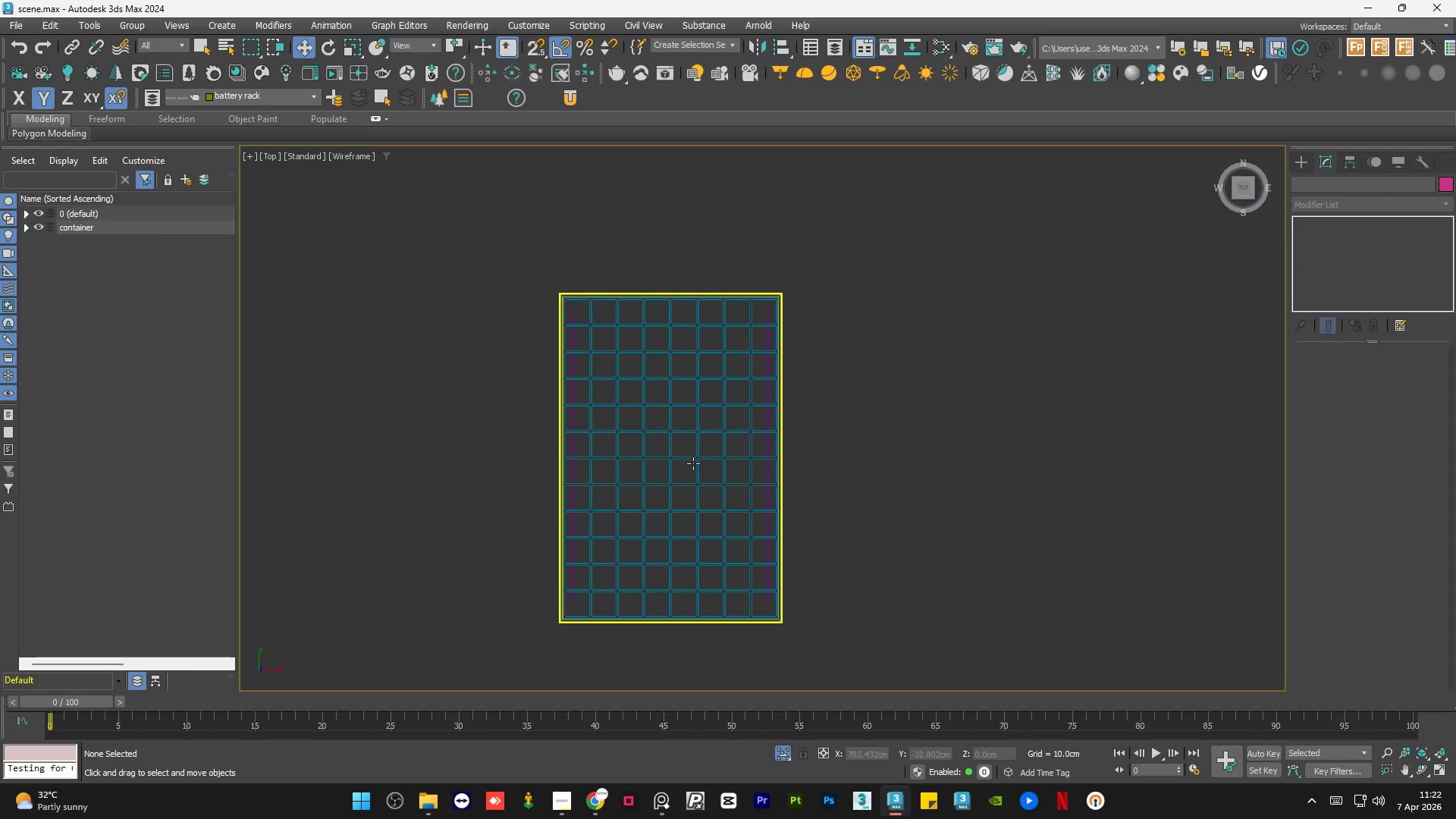 
wait(23.36)
 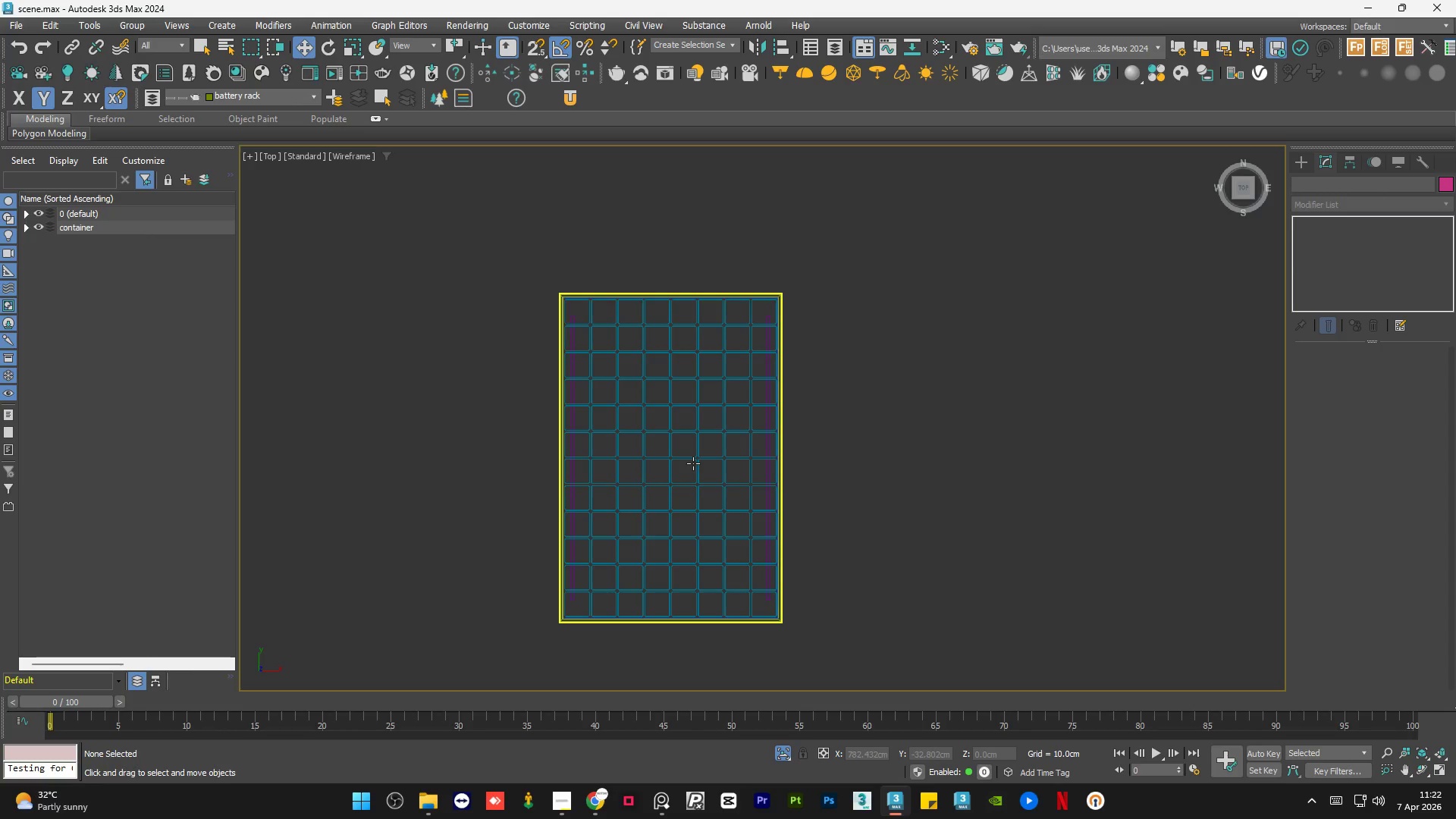 
left_click([563, 791])